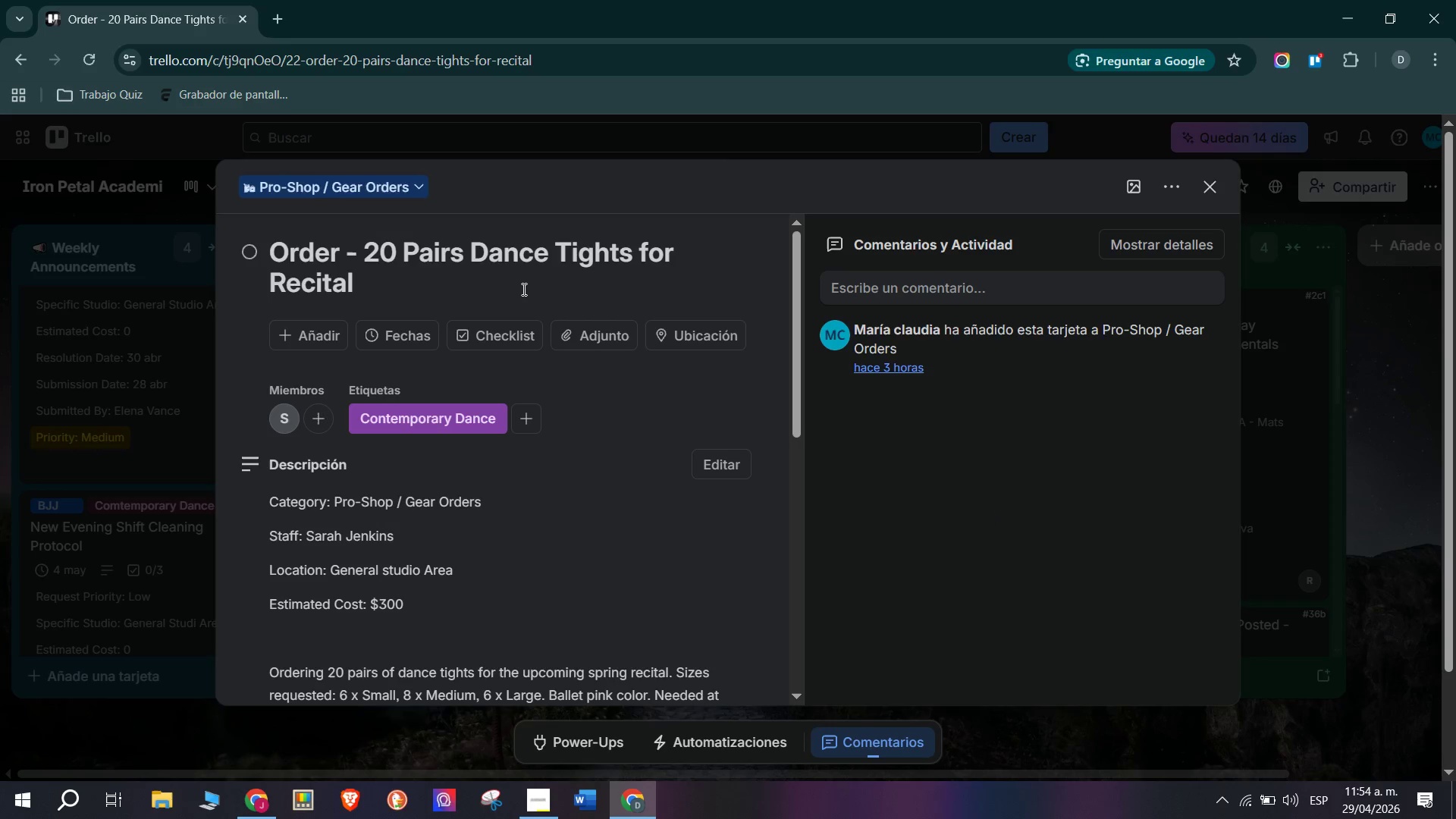 
left_click([385, 341])
 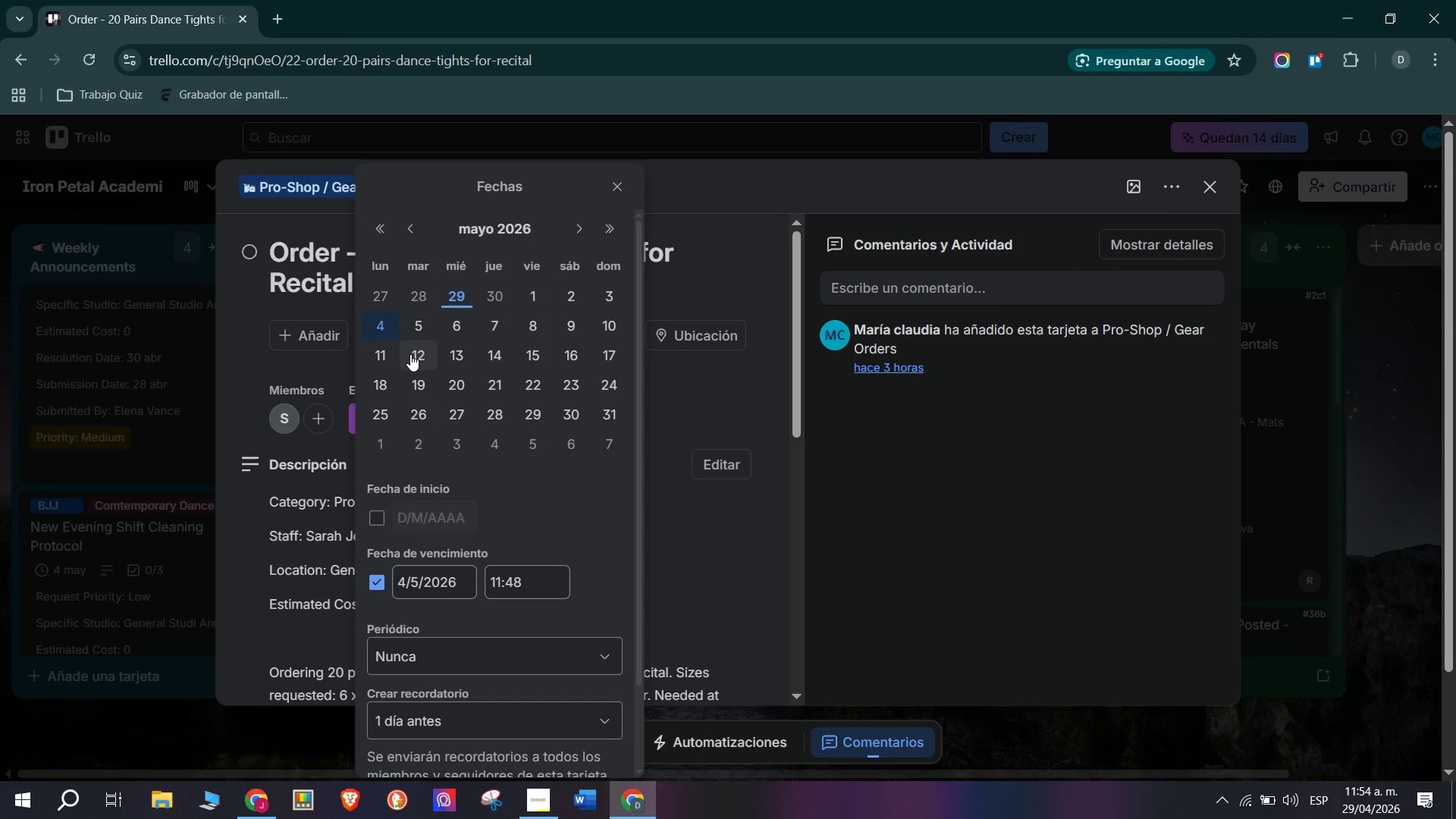 
scroll: coordinate [446, 599], scroll_direction: down, amount: 6.0
 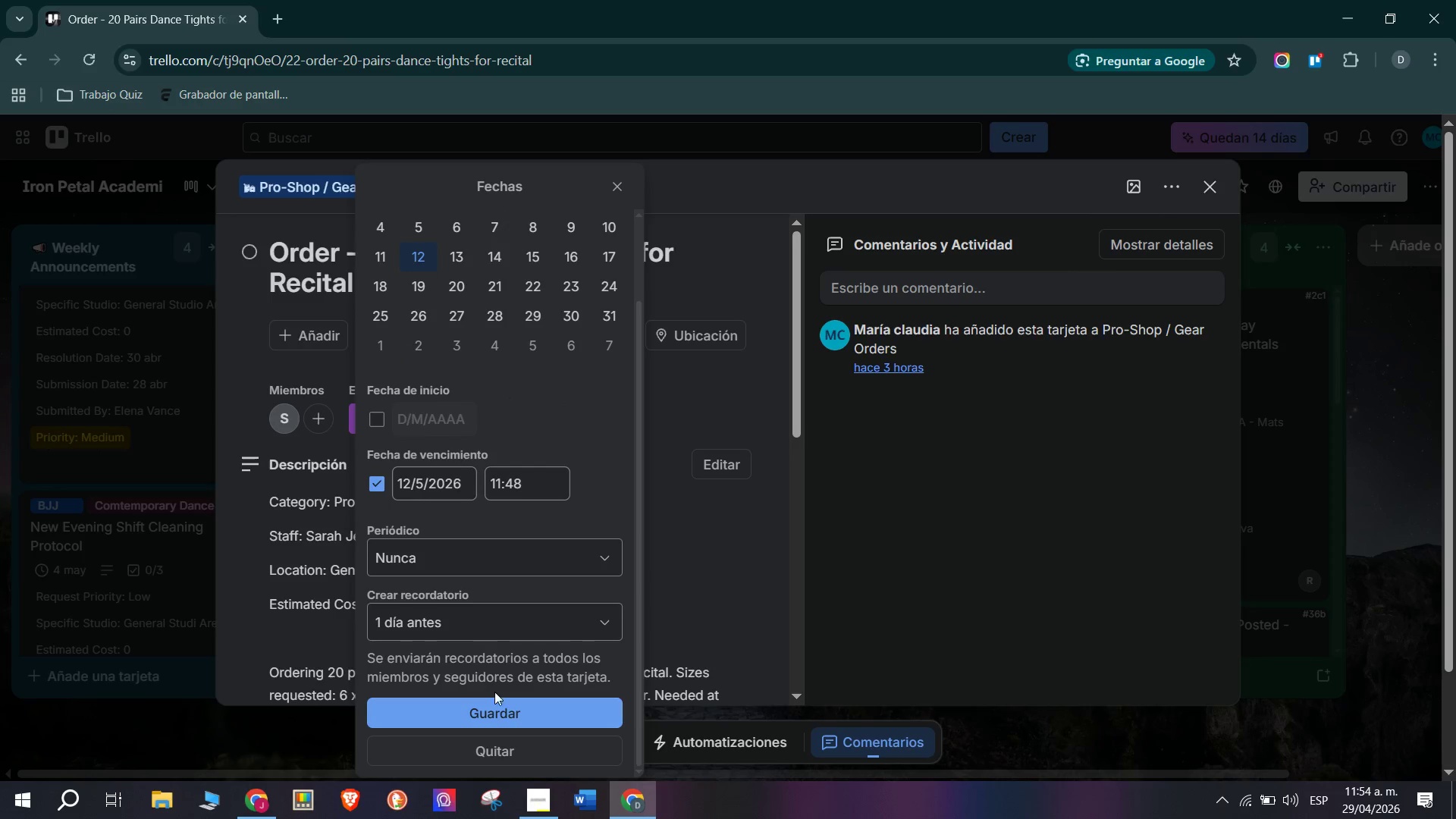 
left_click([505, 704])
 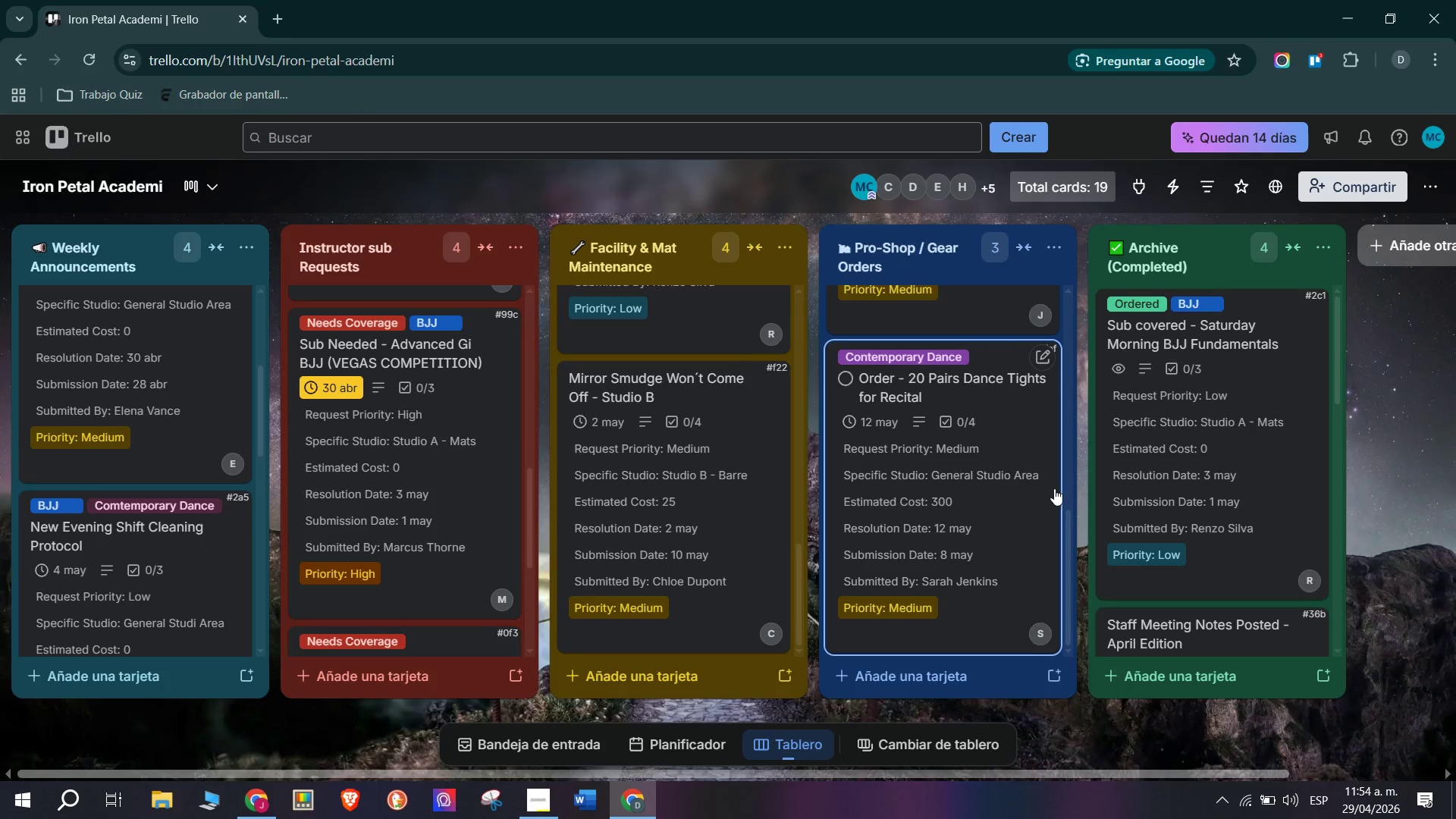 
scroll: coordinate [952, 435], scroll_direction: down, amount: 2.0
 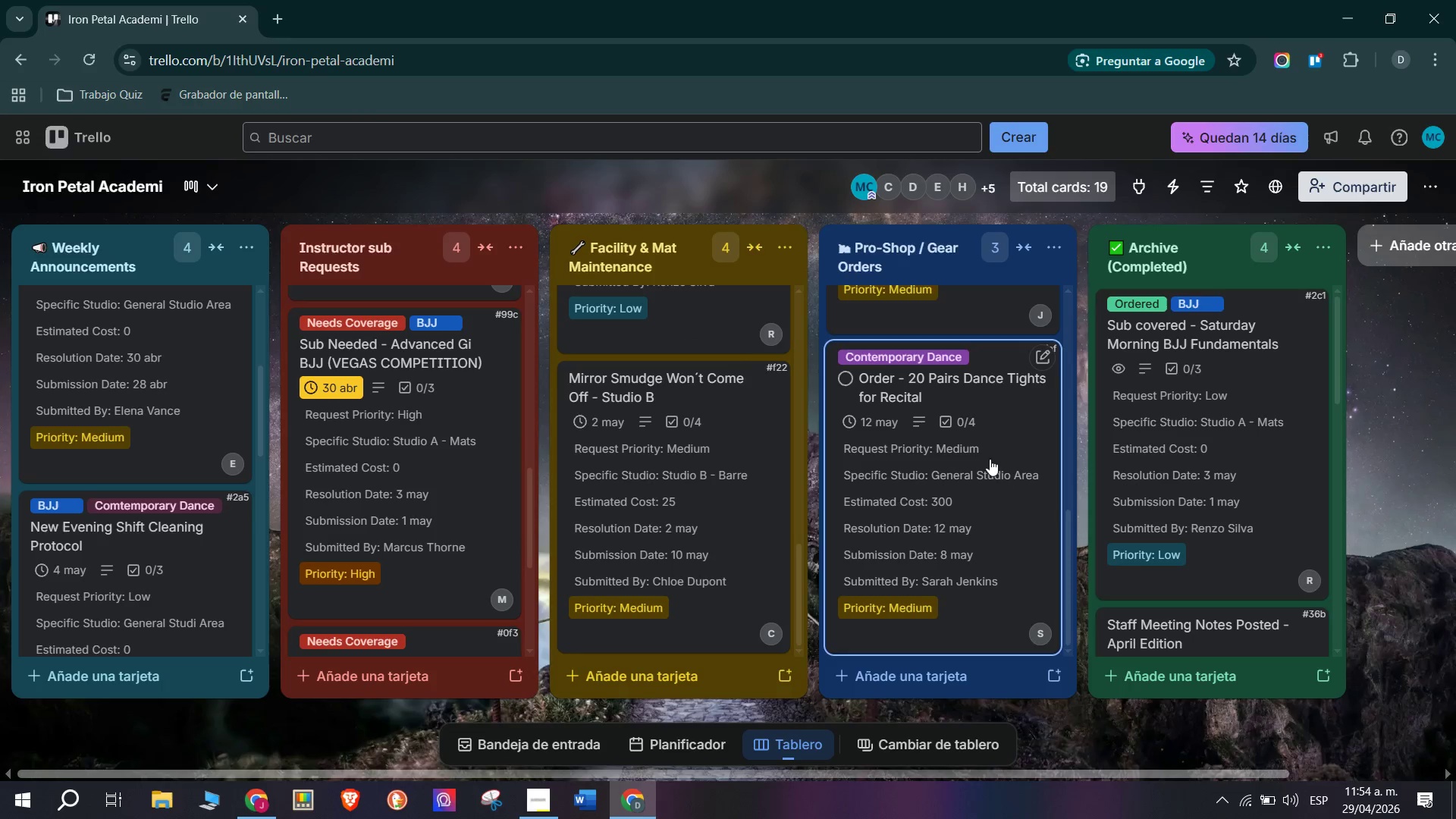 
scroll: coordinate [1196, 432], scroll_direction: up, amount: 7.0
 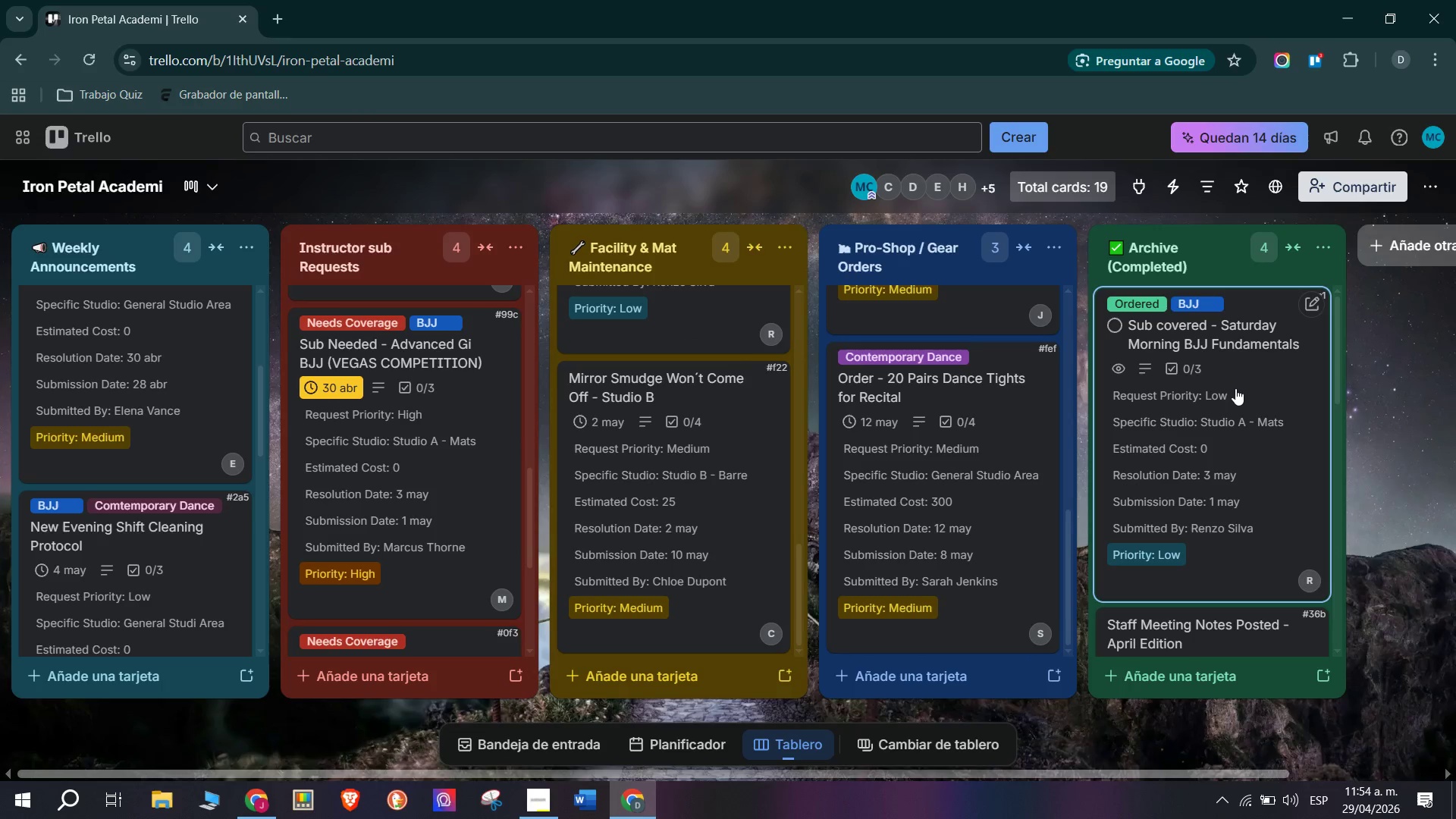 
left_click([1248, 403])
 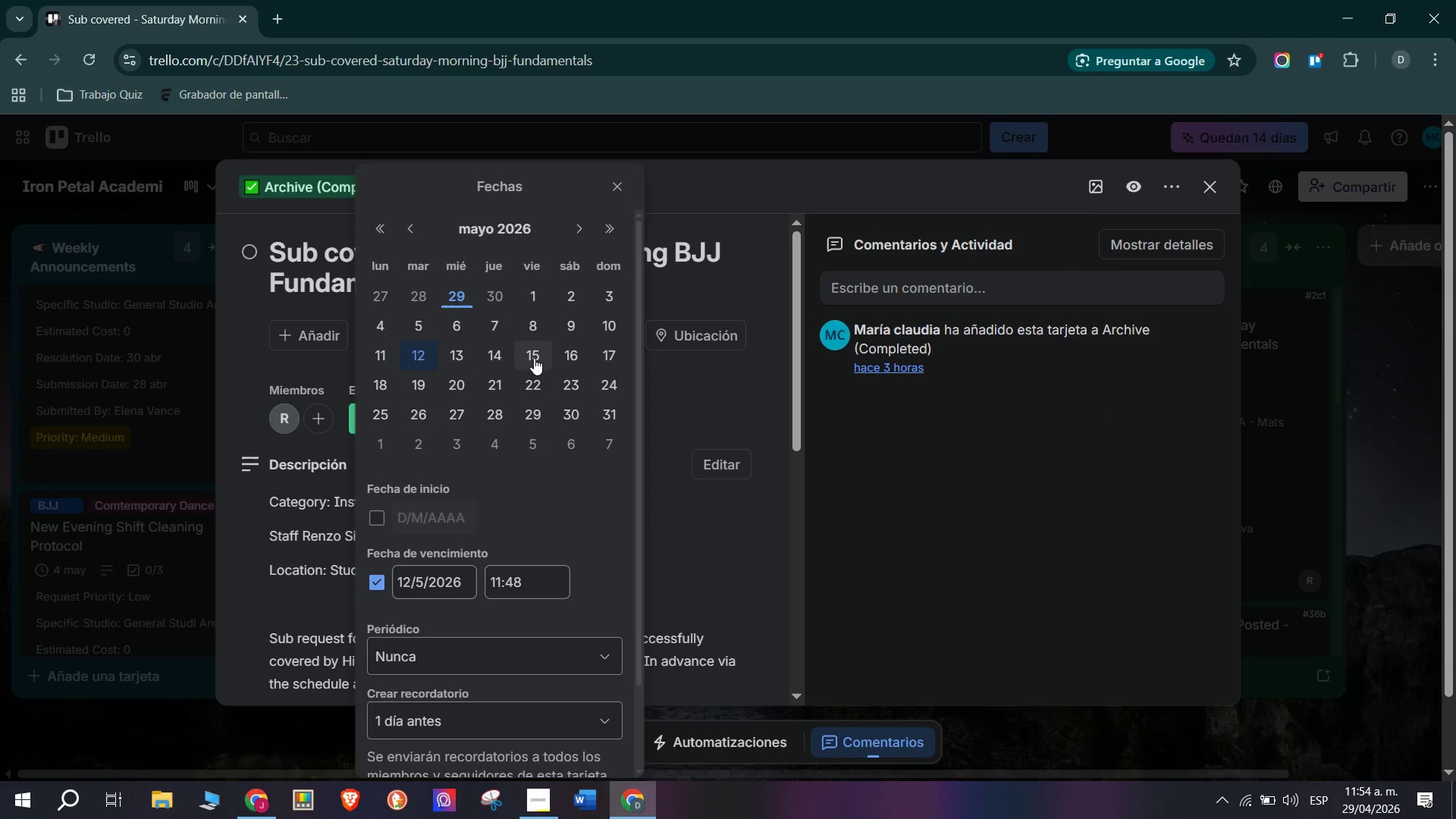 
wait(6.25)
 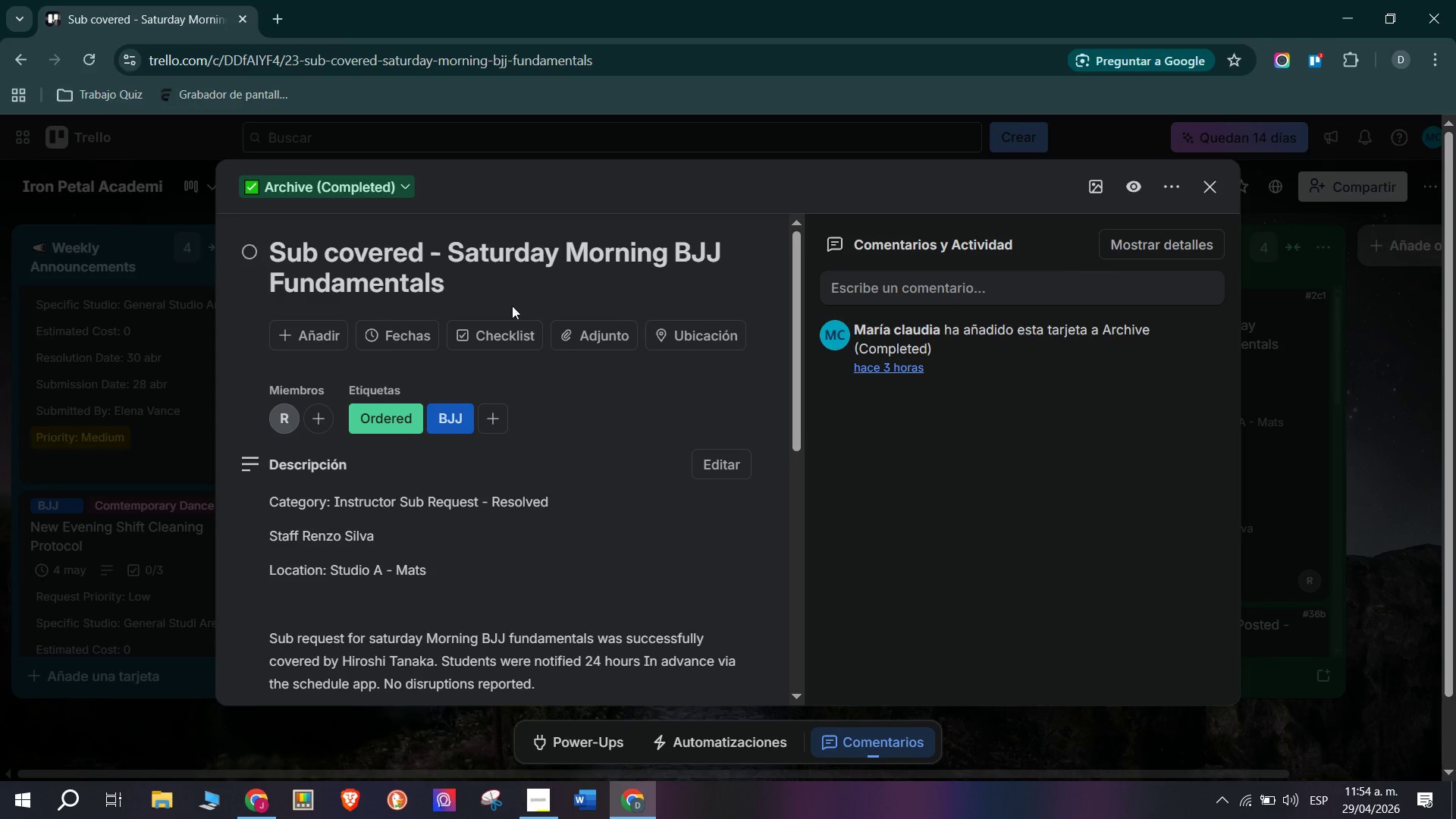 
left_click([404, 223])
 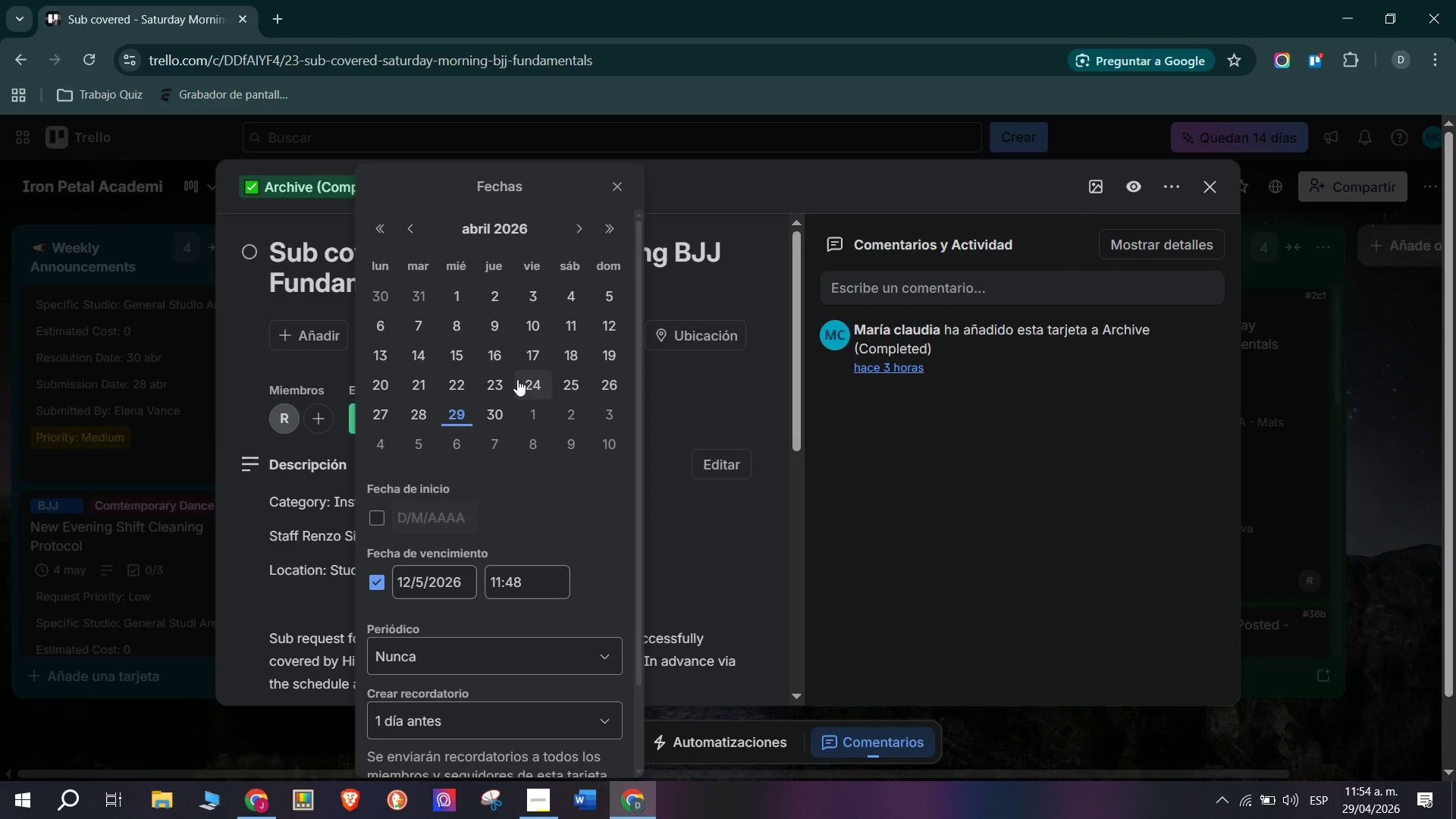 
left_click([570, 378])
 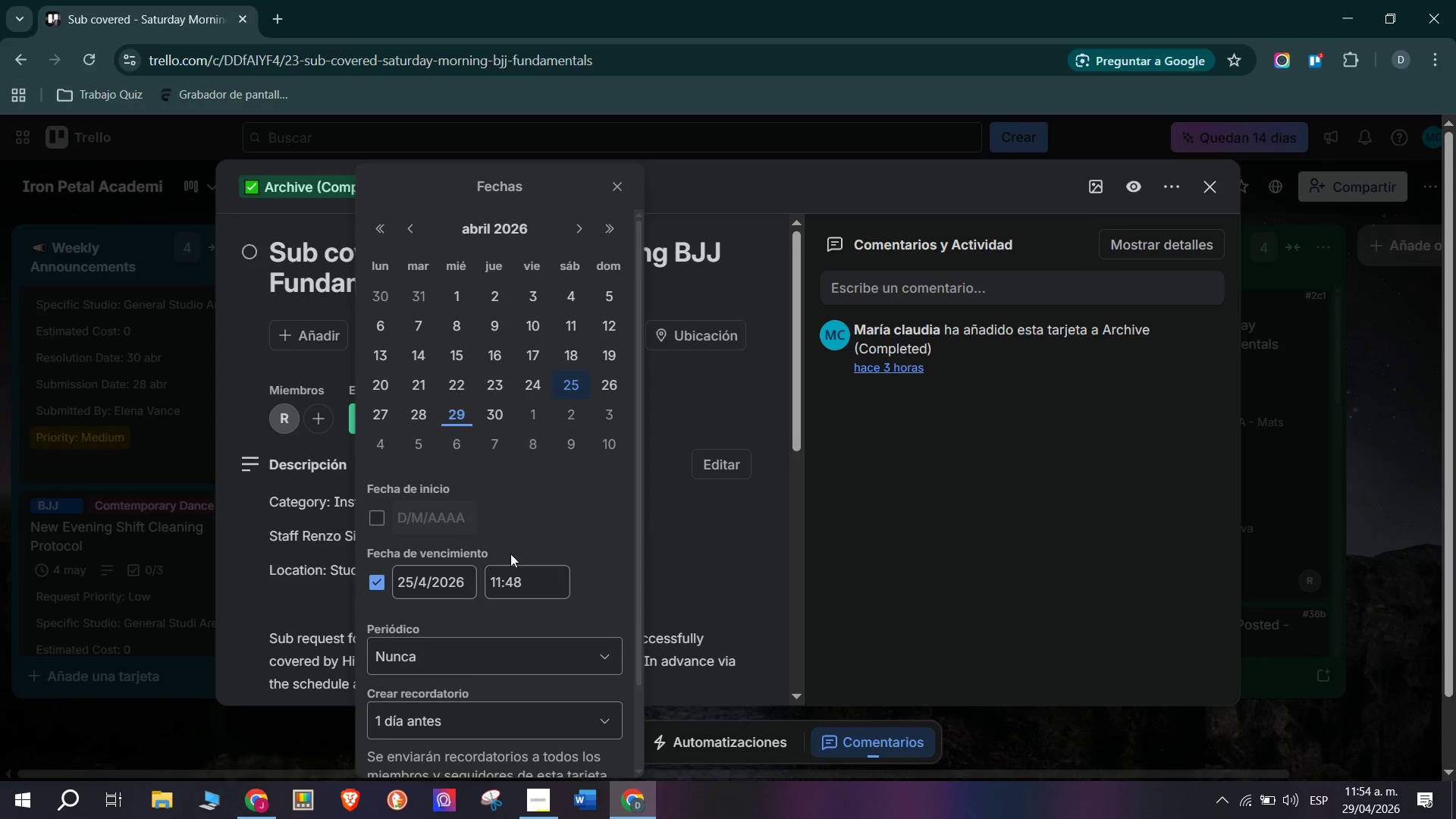 
scroll: coordinate [507, 572], scroll_direction: down, amount: 3.0
 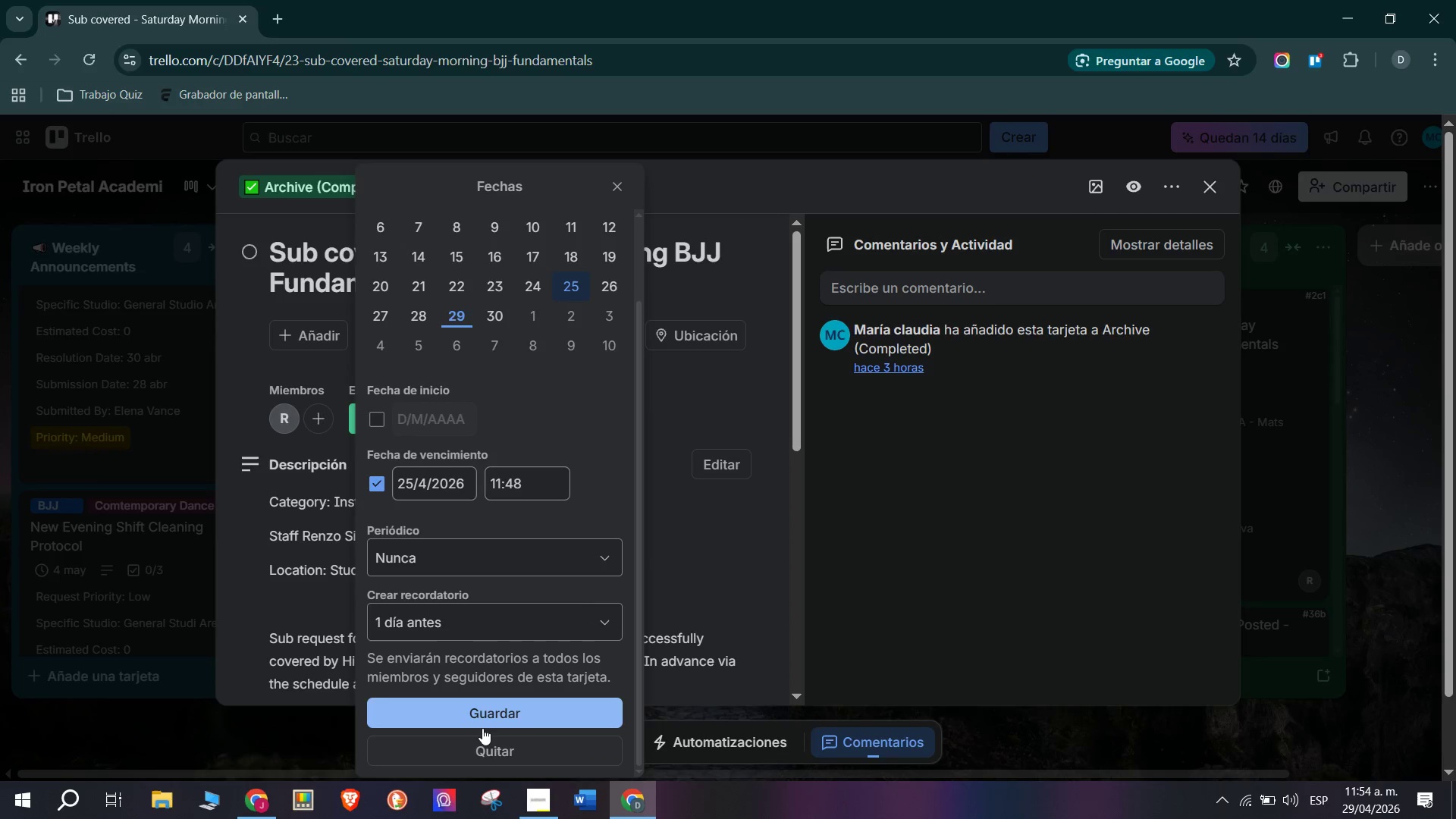 
left_click([488, 724])
 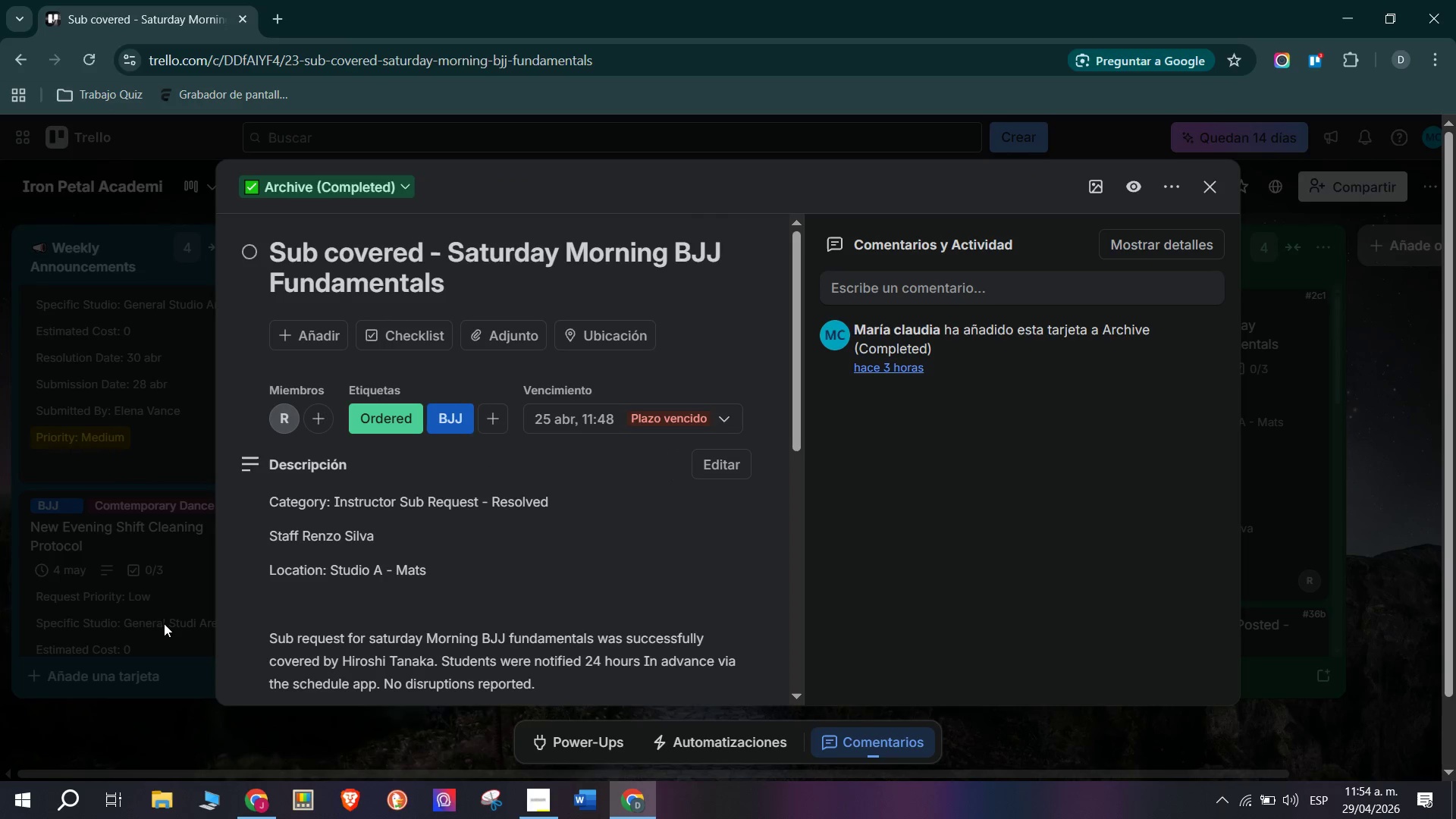 
left_click([152, 608])
 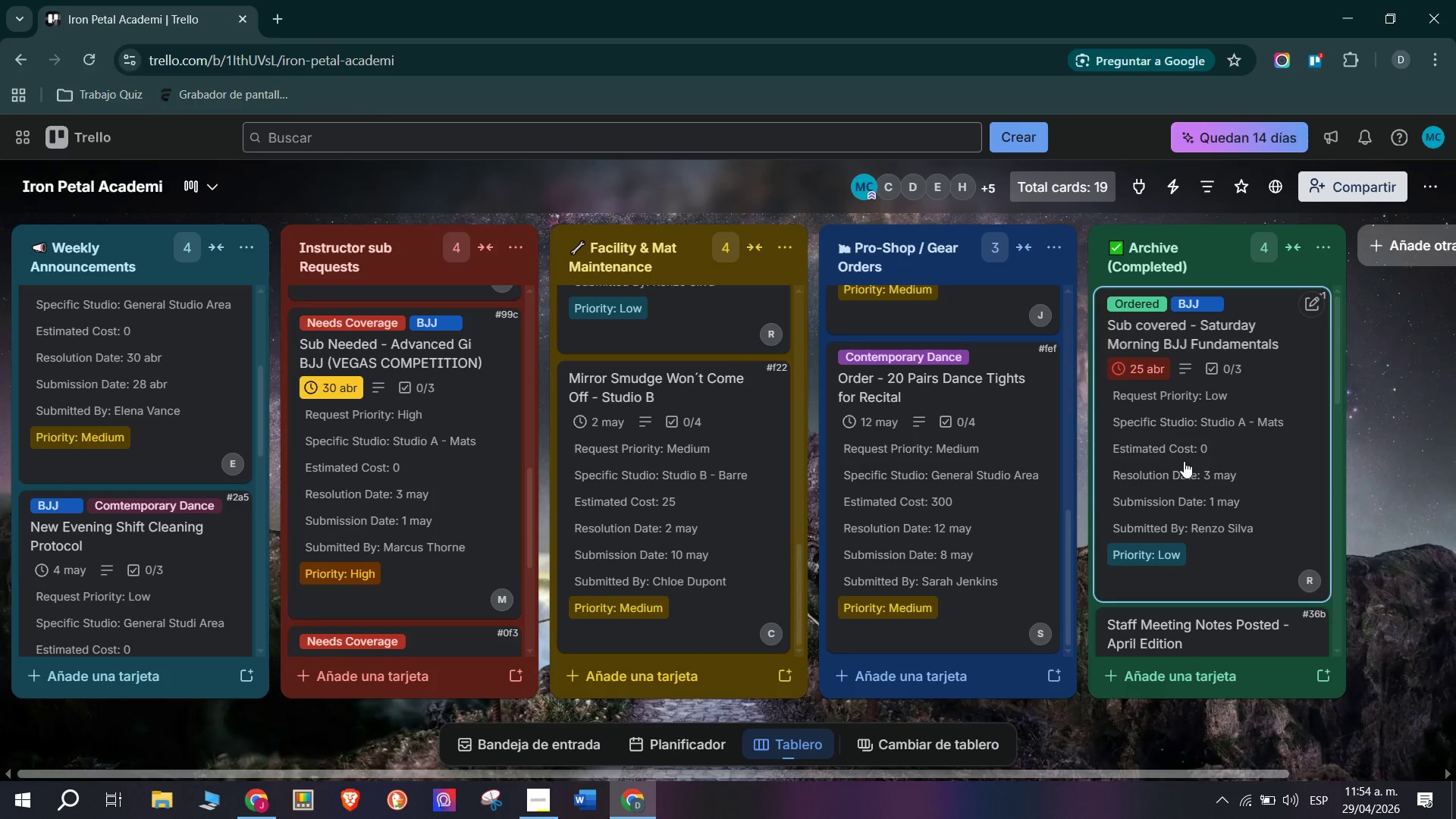 
scroll: coordinate [1200, 479], scroll_direction: down, amount: 1.0
 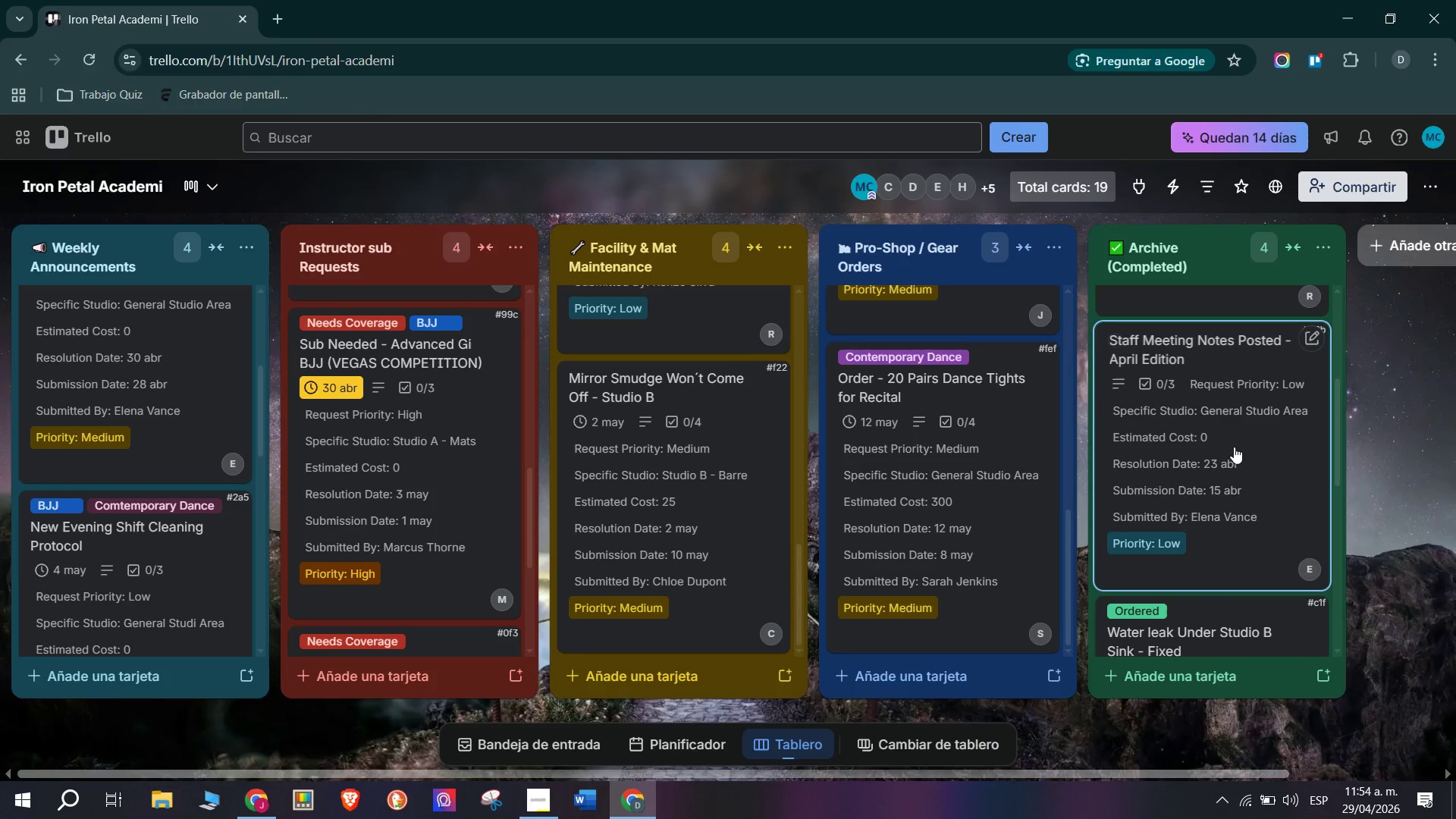 
left_click([1234, 443])
 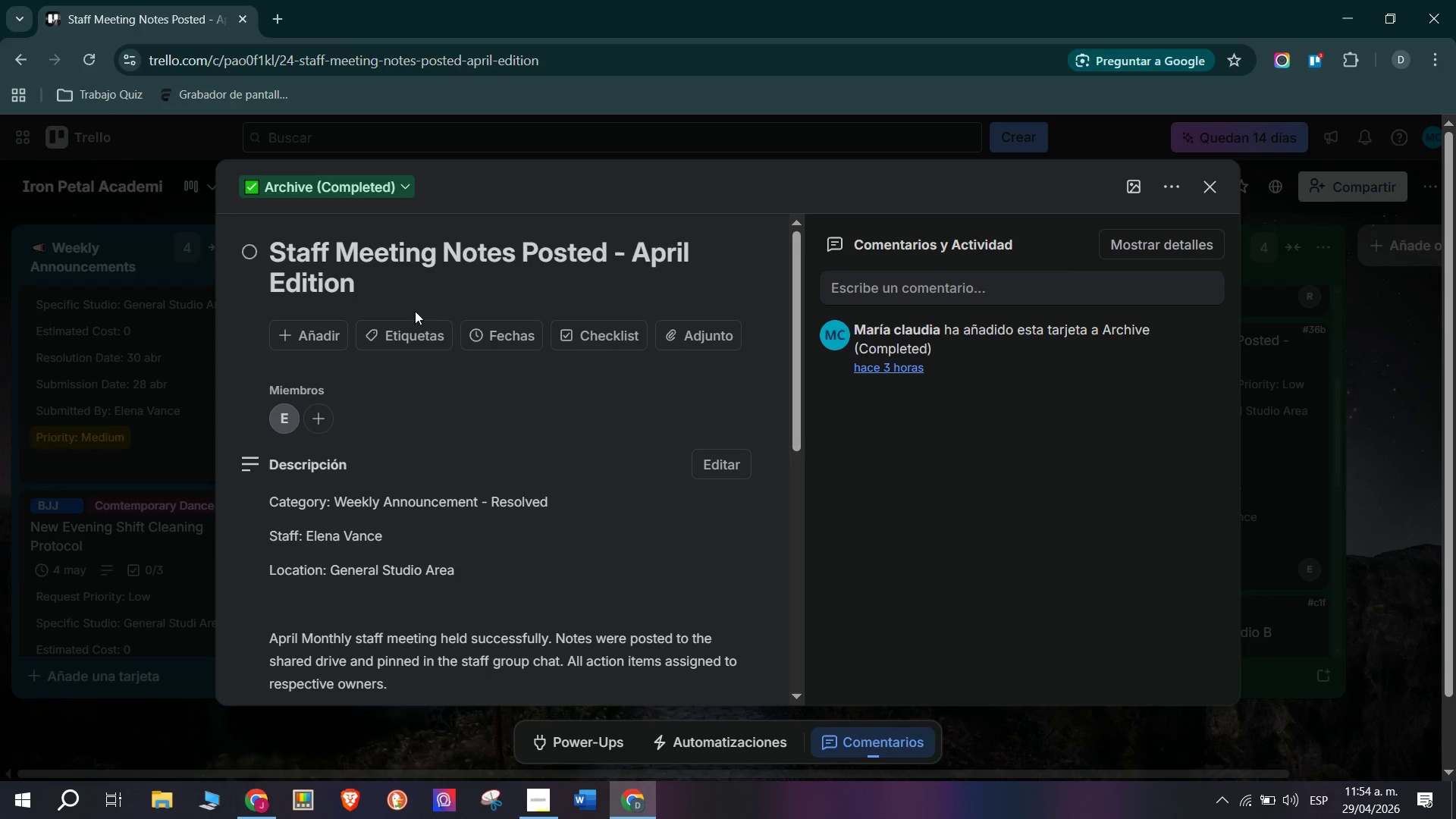 
wait(5.56)
 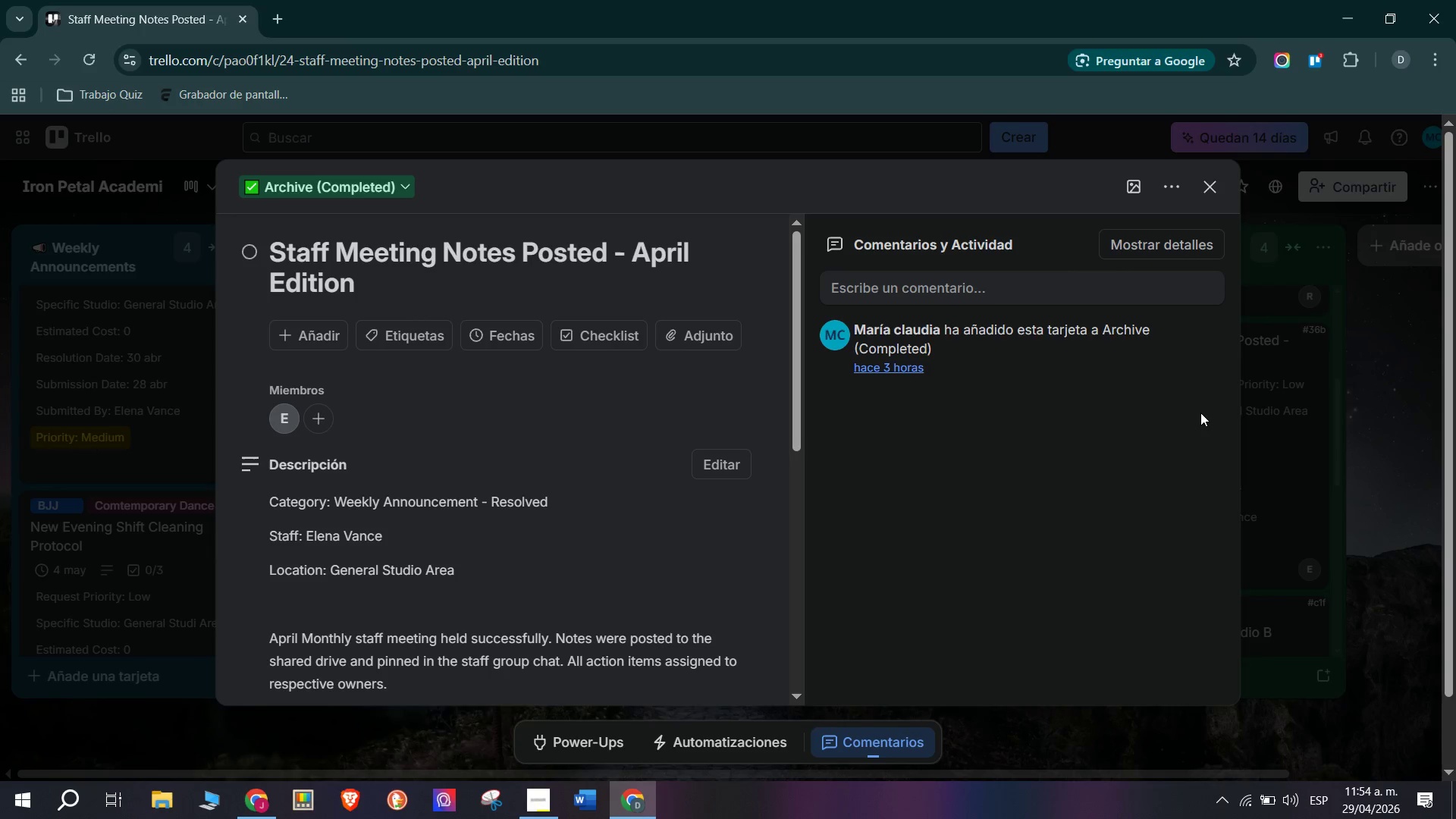 
left_click([528, 337])
 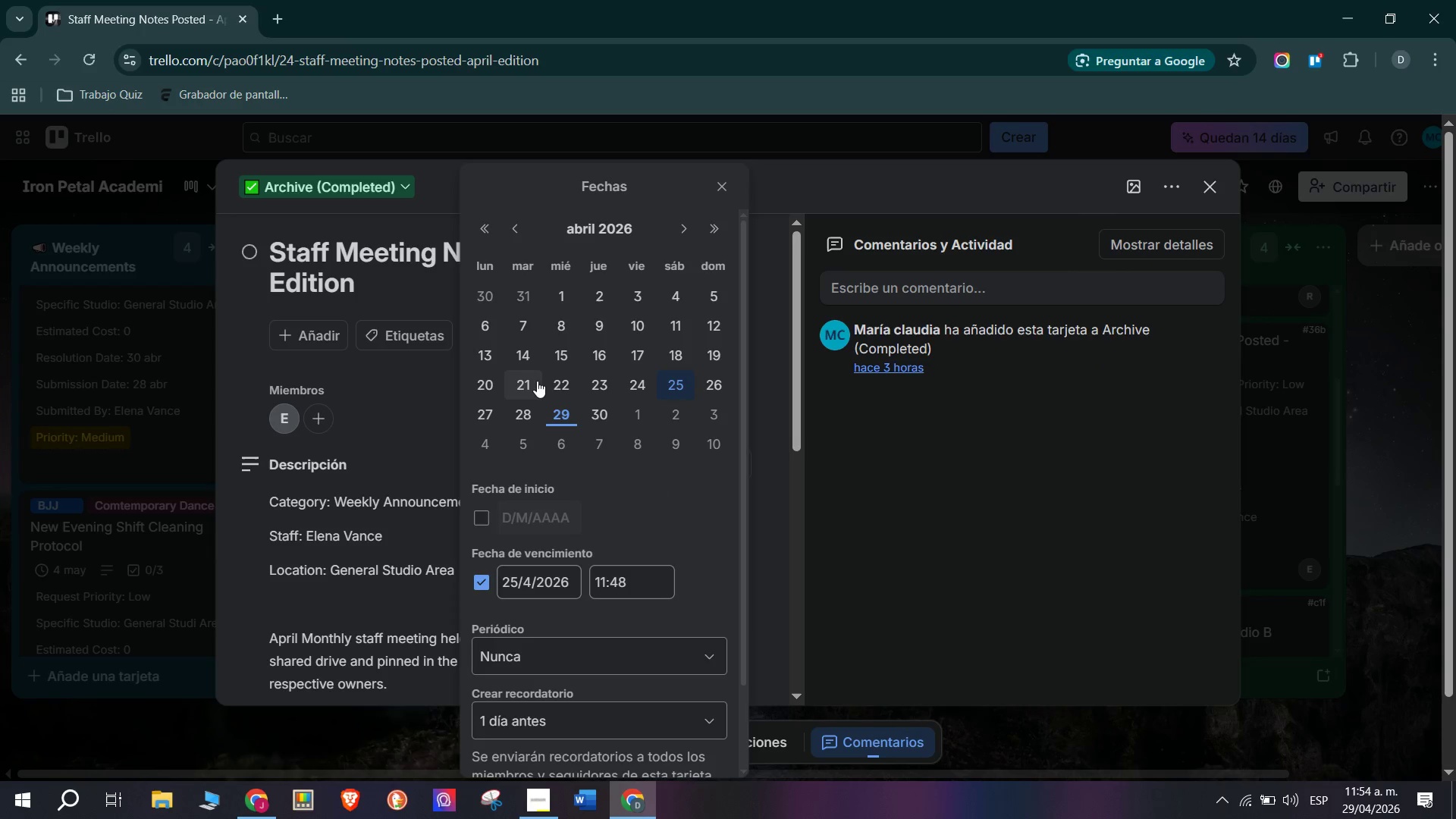 
wait(8.89)
 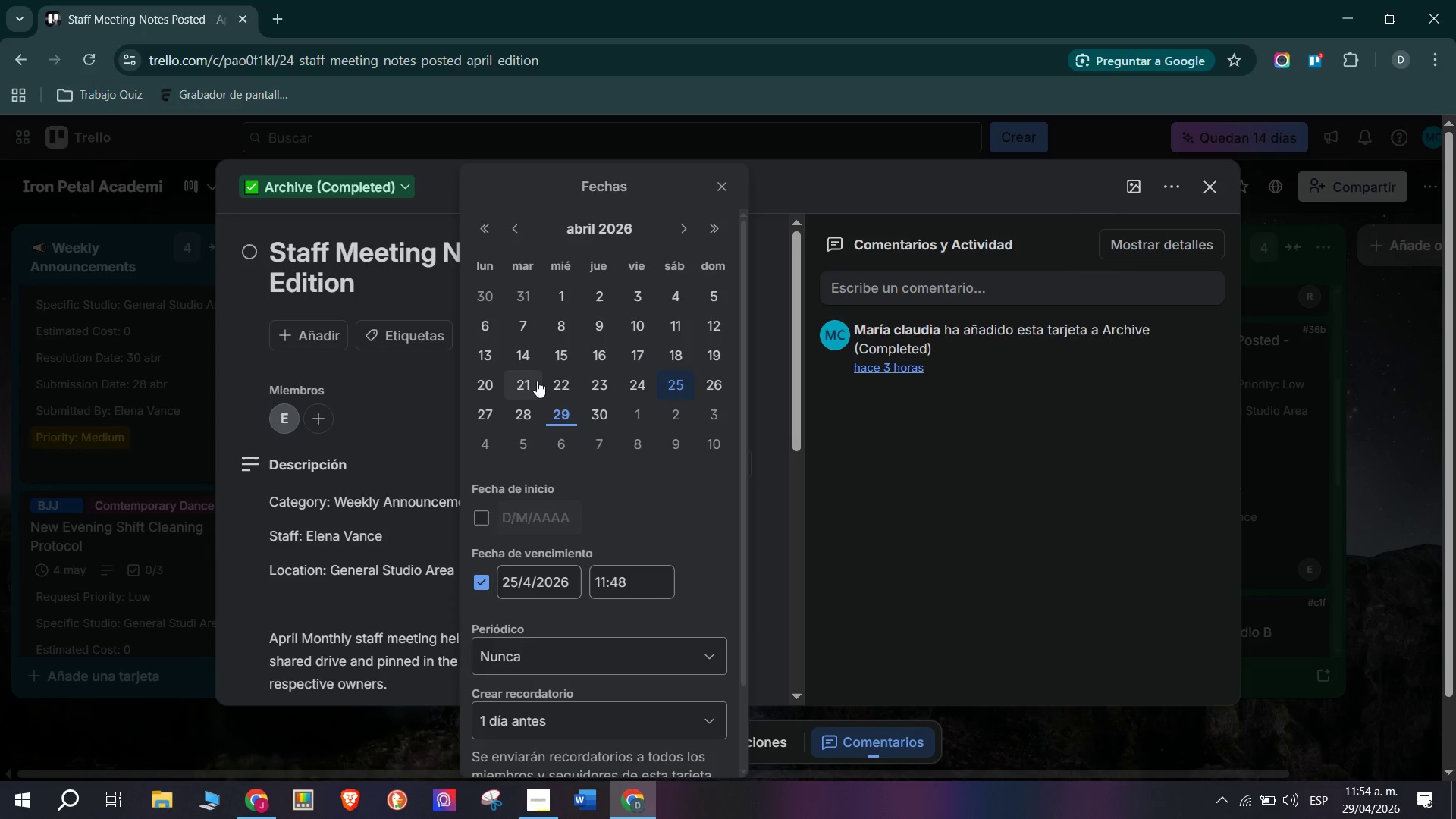 
scroll: coordinate [592, 551], scroll_direction: down, amount: 4.0
 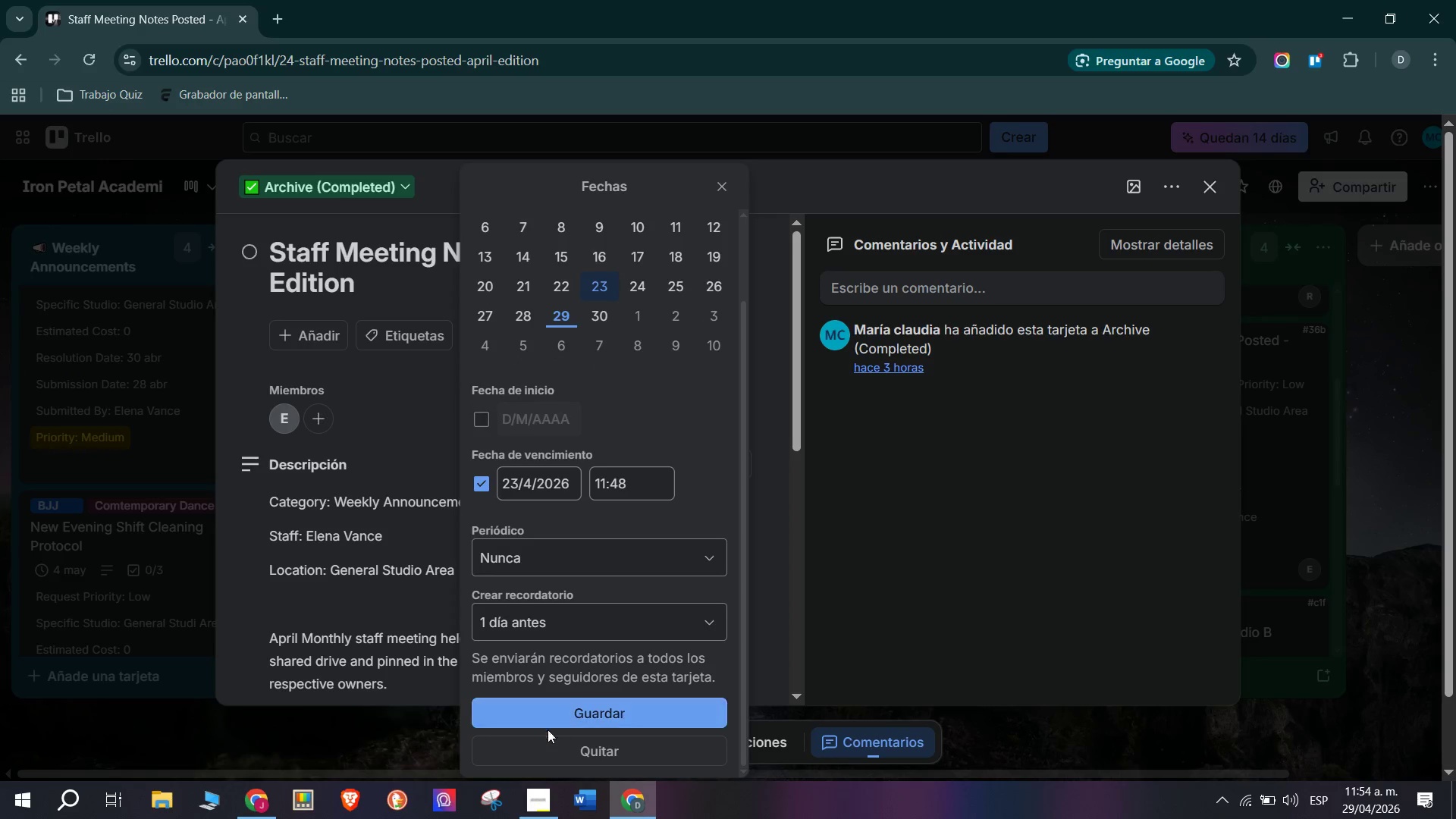 
left_click([557, 714])
 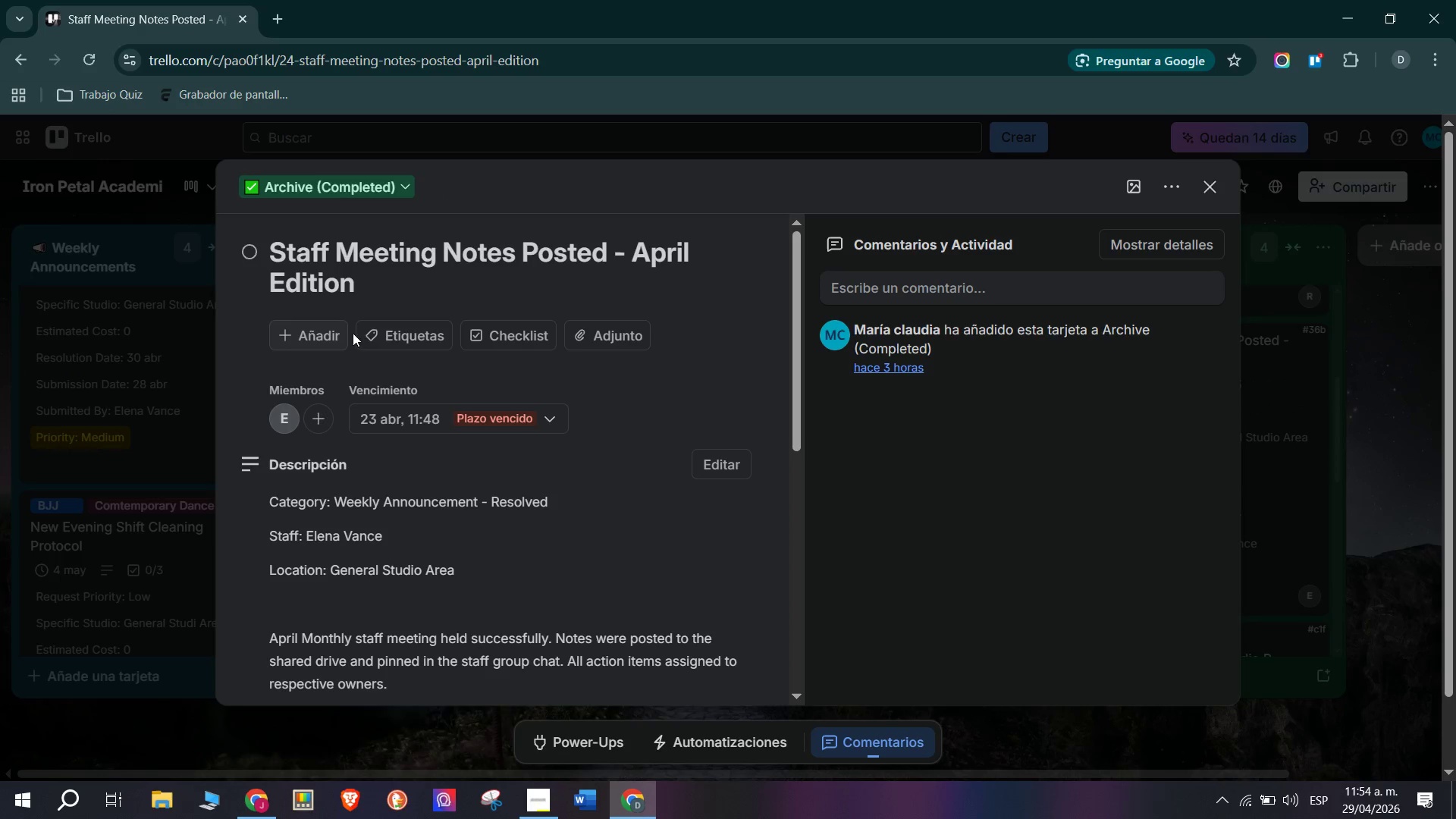 
left_click([388, 331])
 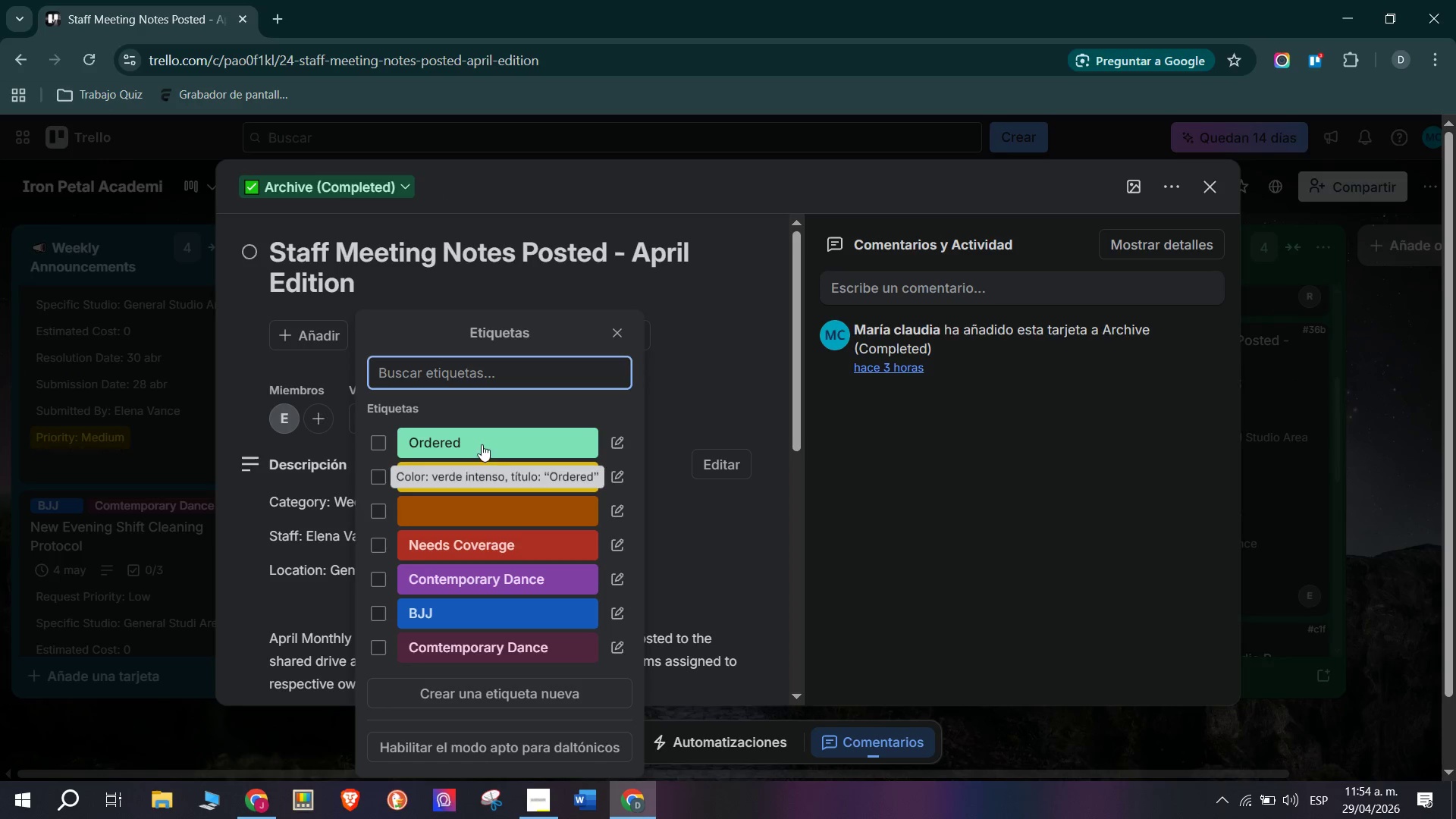 
double_click([175, 458])
 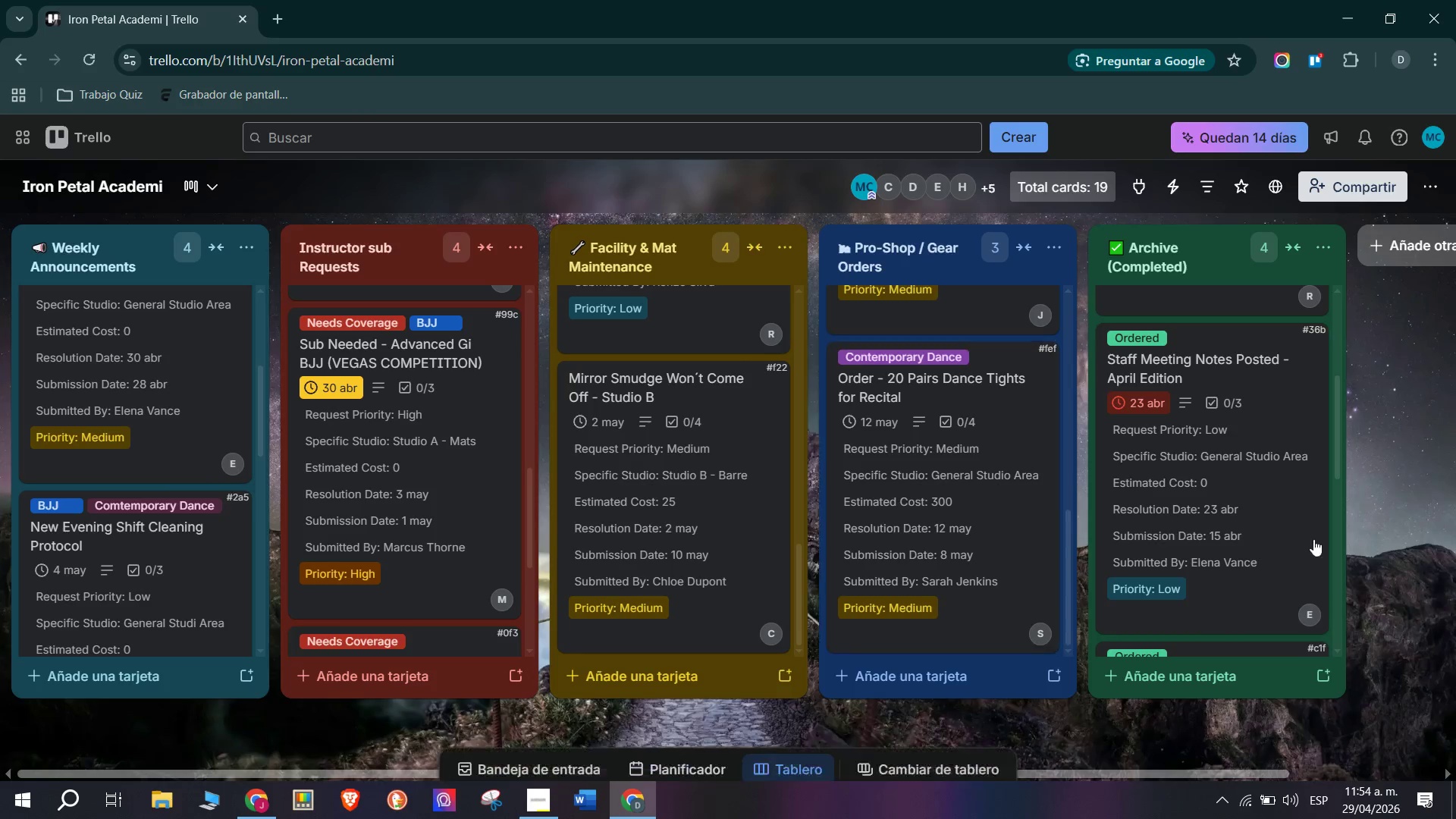 
scroll: coordinate [1241, 485], scroll_direction: down, amount: 1.0
 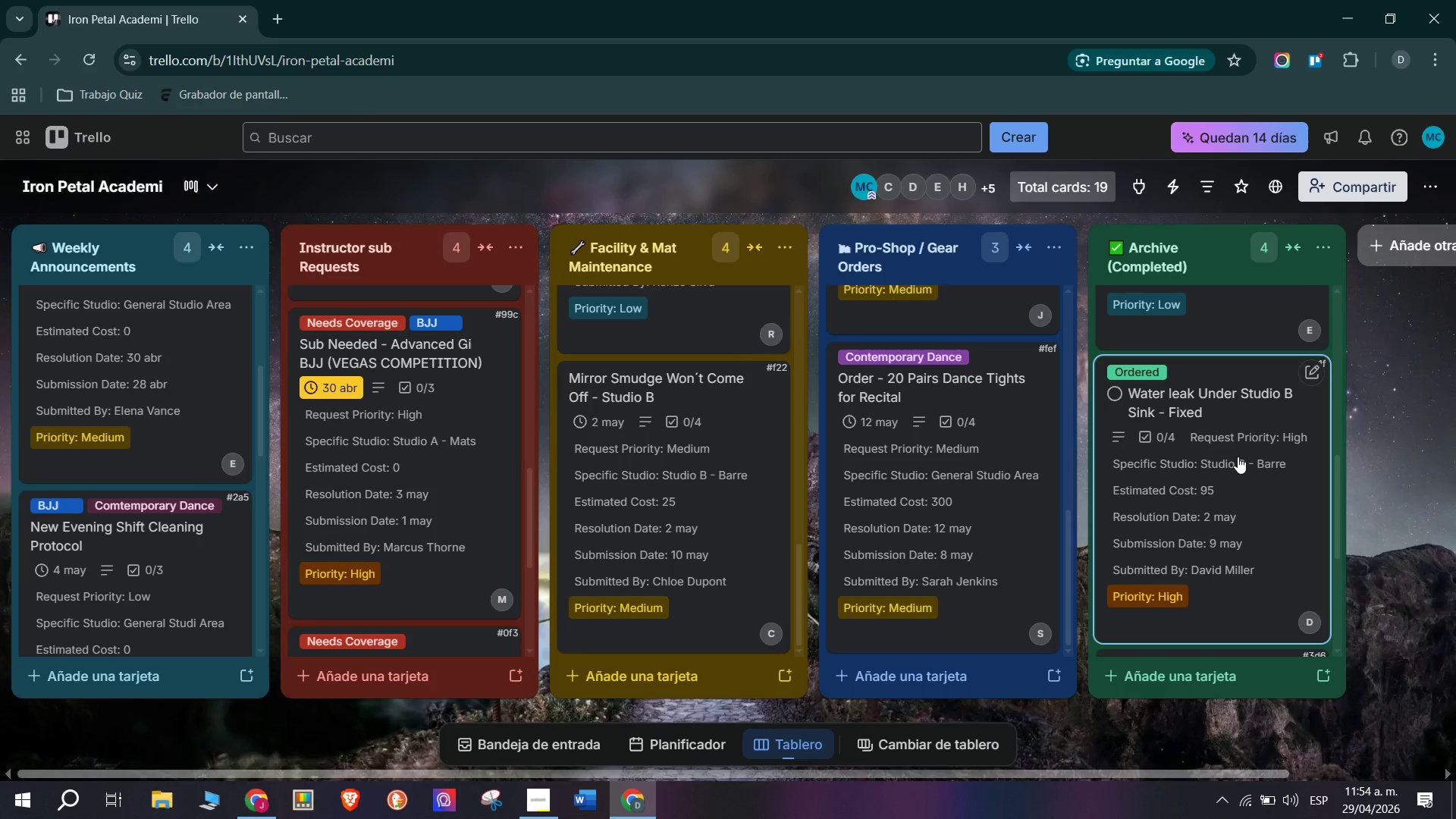 
left_click([1250, 449])
 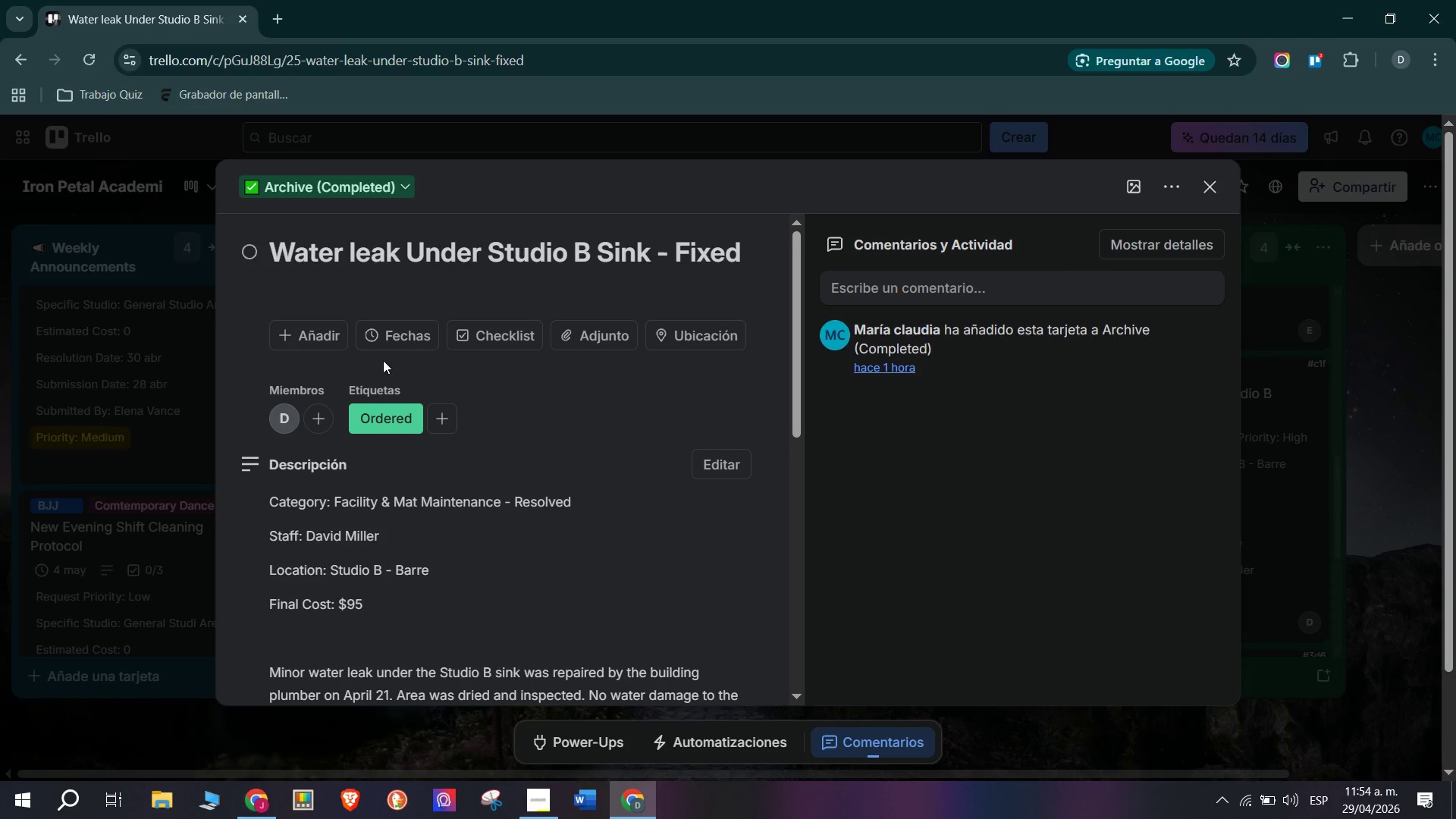 
left_click([391, 343])
 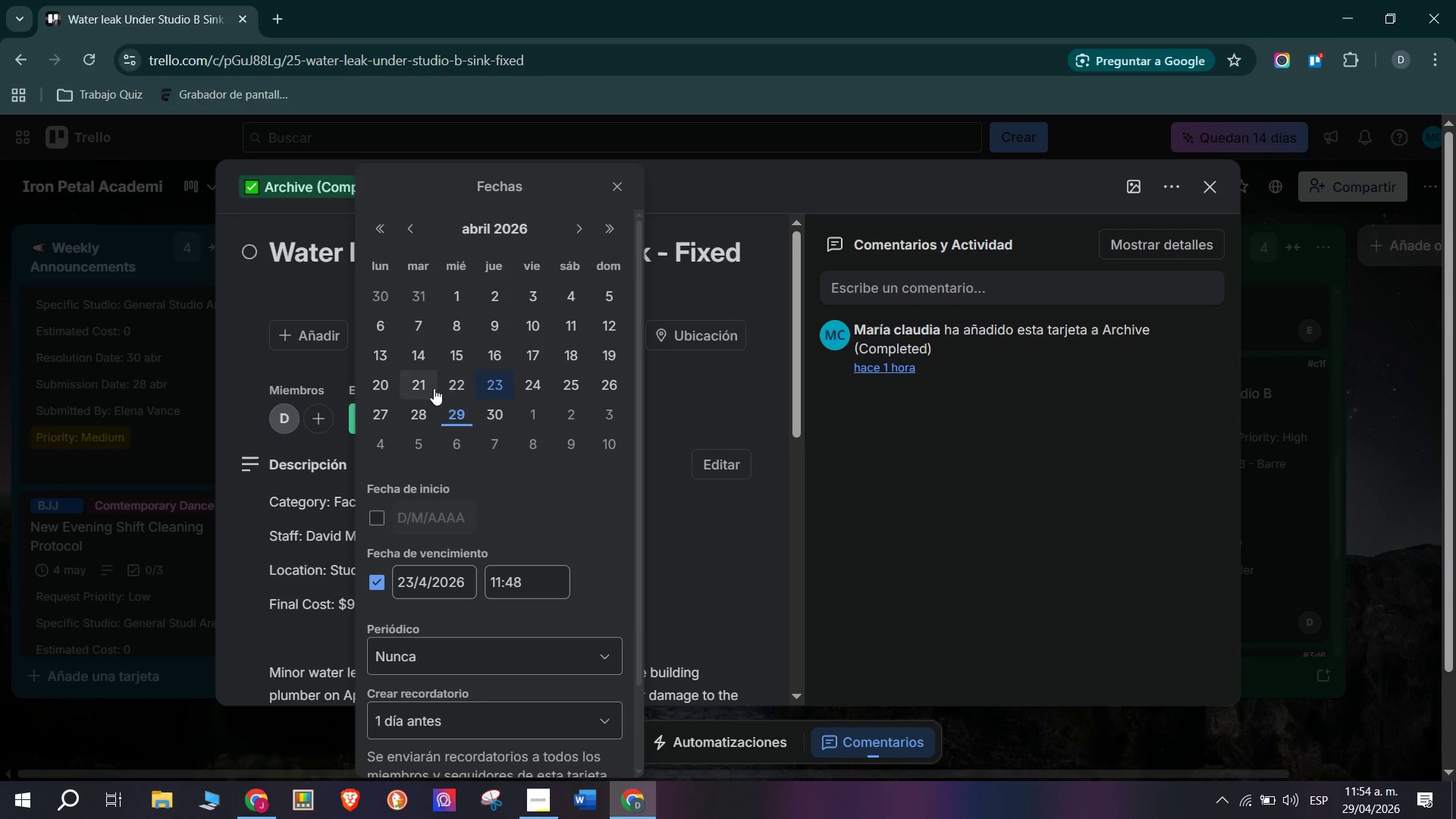 
scroll: coordinate [508, 604], scroll_direction: down, amount: 6.0
 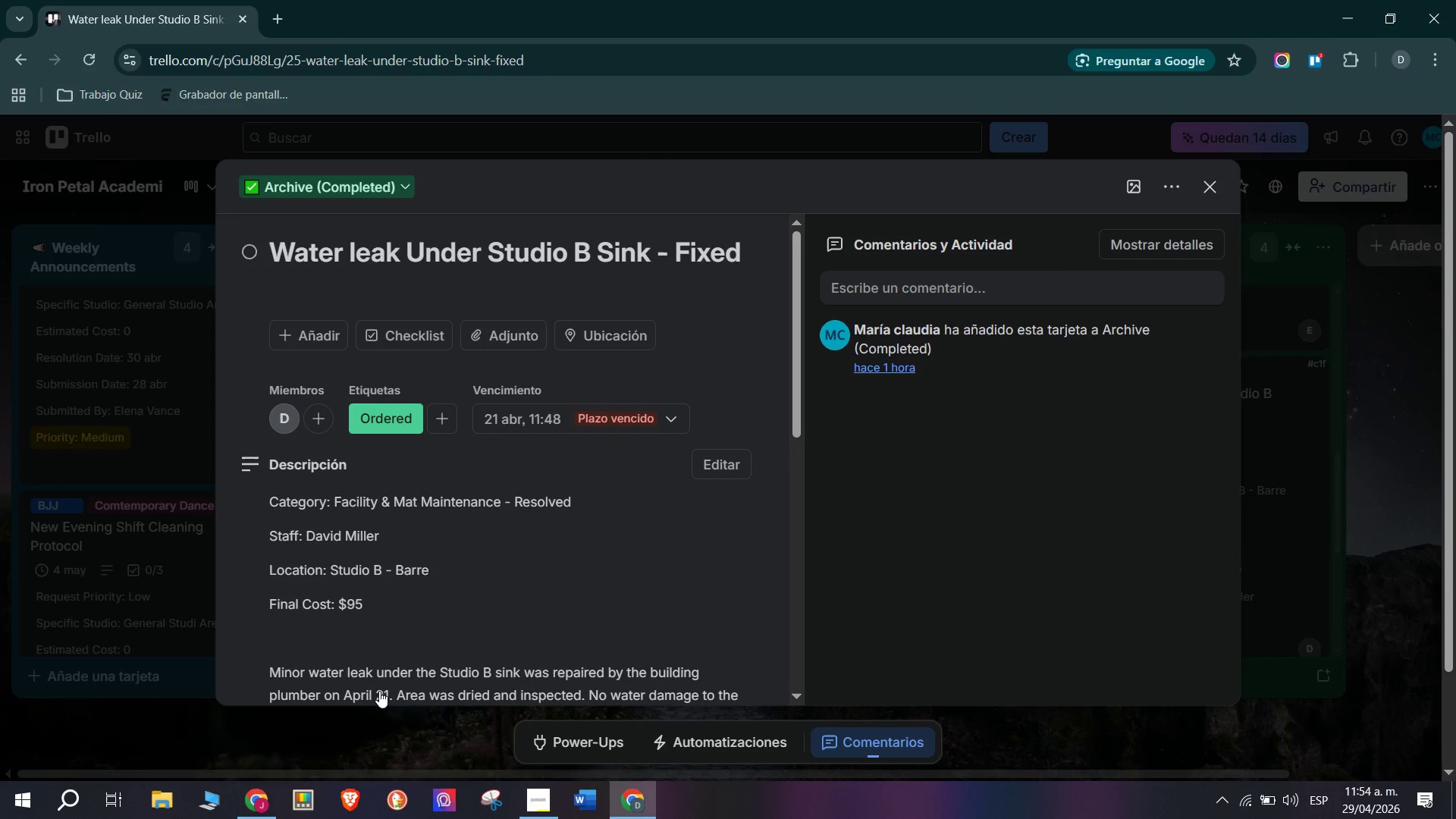 
double_click([146, 590])
 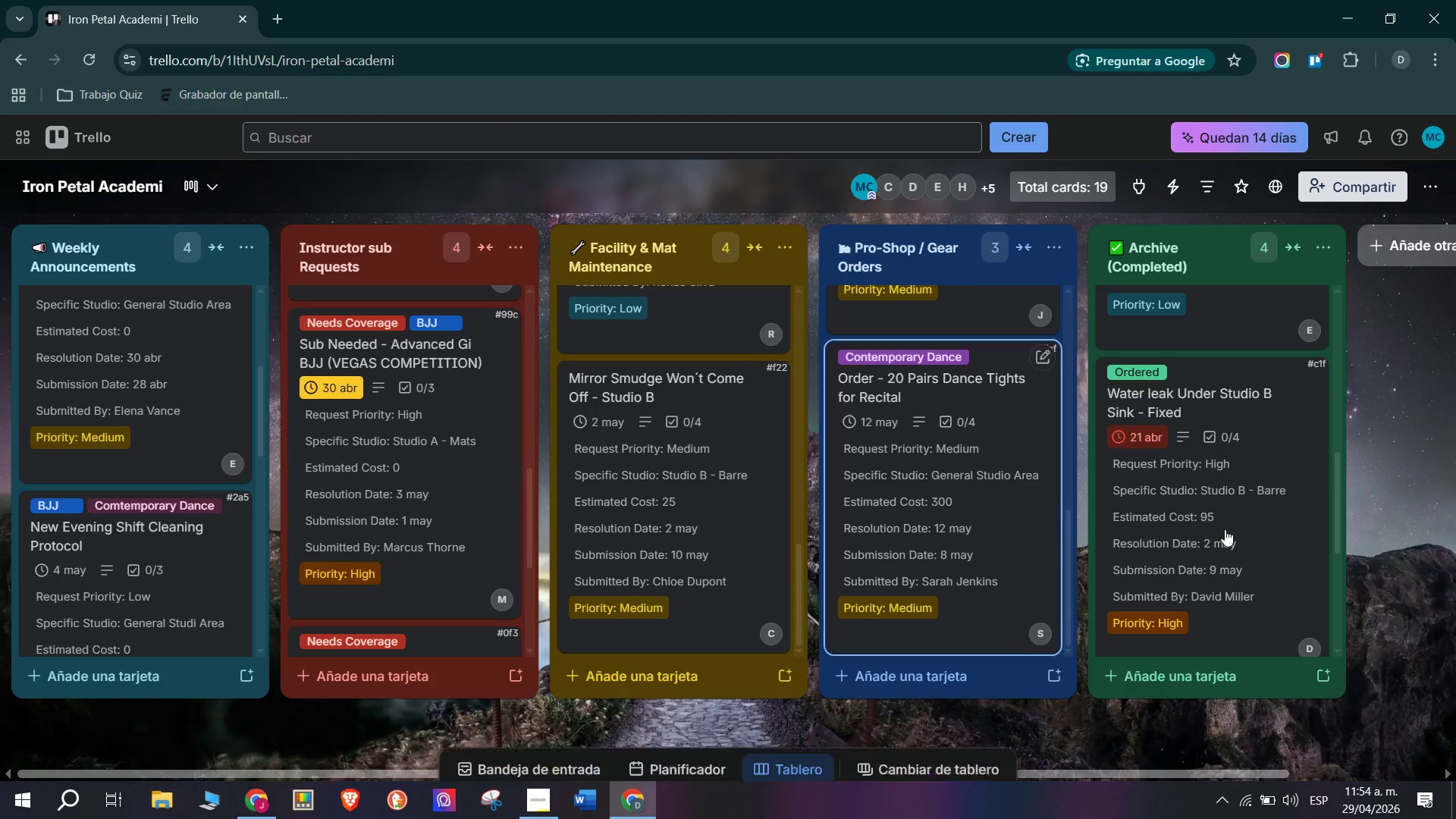 
scroll: coordinate [1225, 529], scroll_direction: down, amount: 5.0
 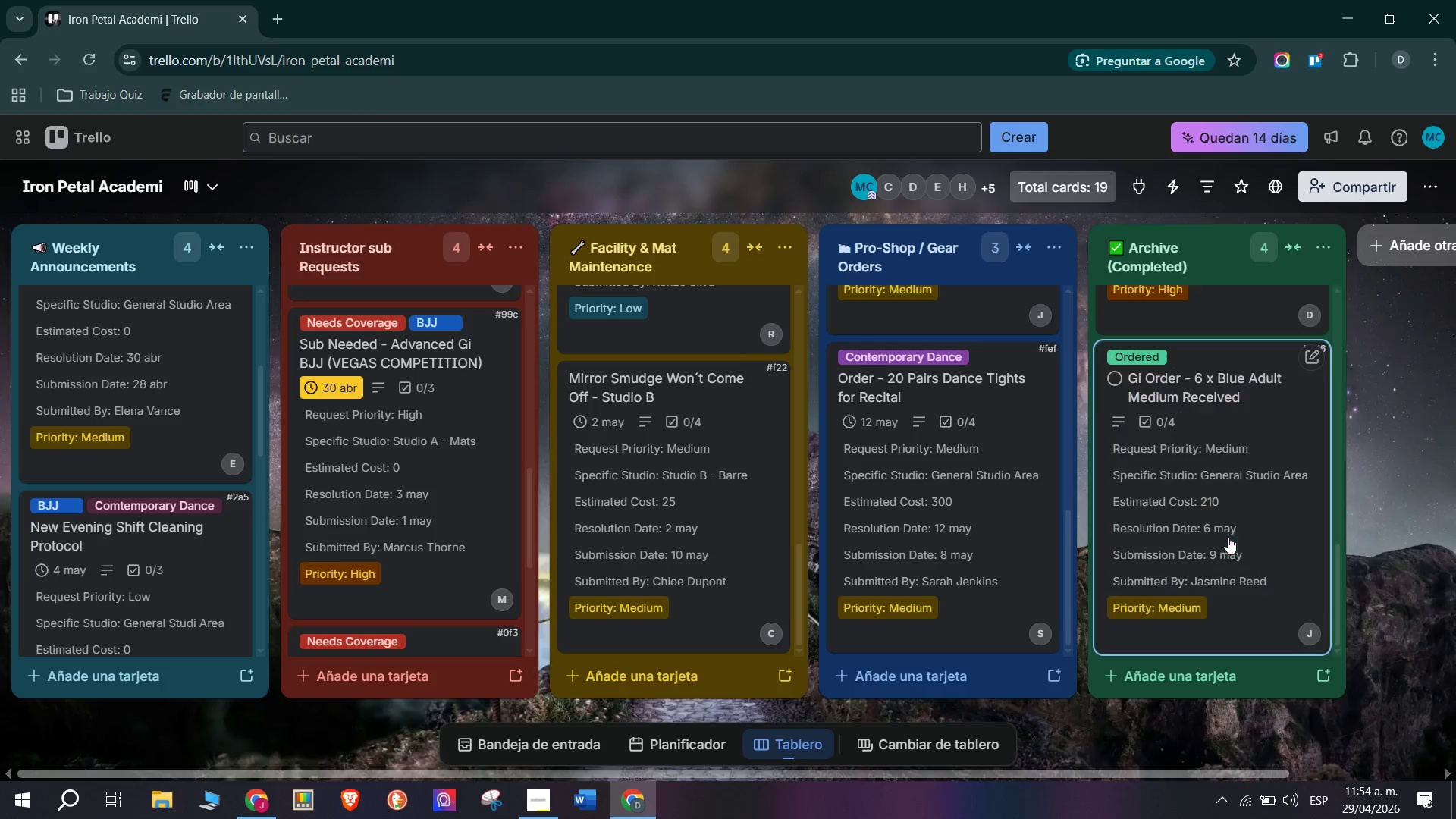 
left_click([1253, 494])
 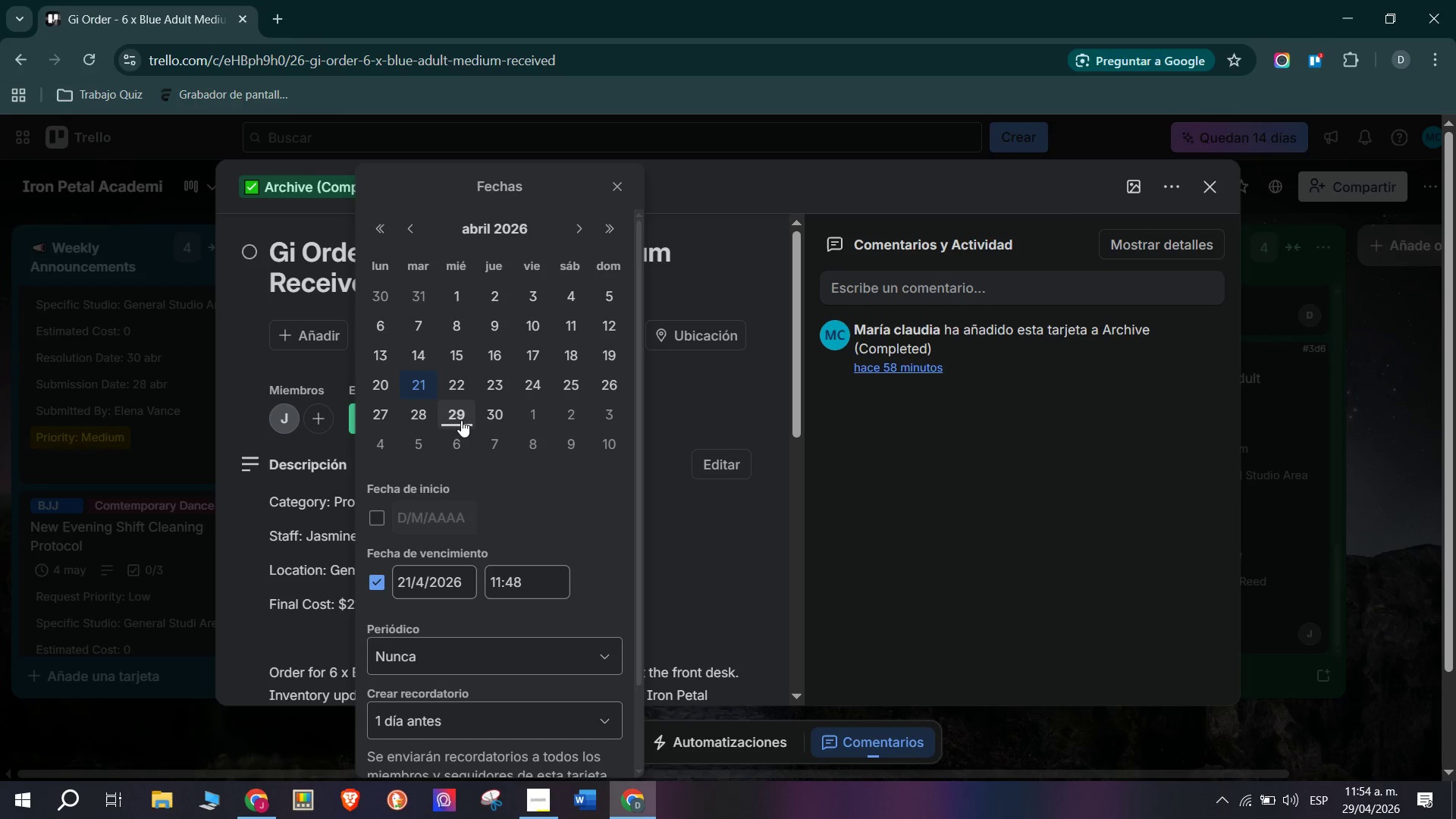 
wait(5.05)
 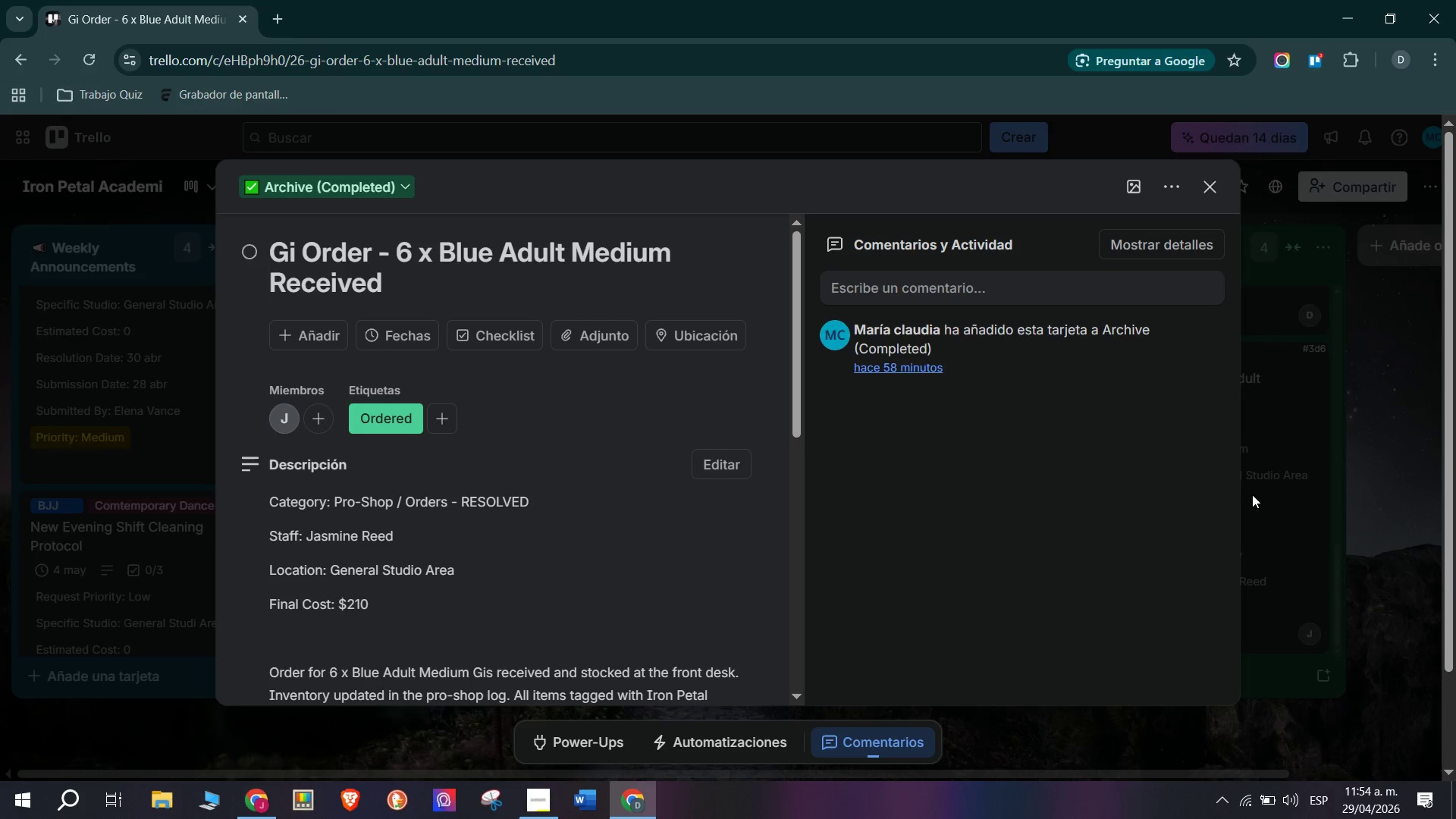 
scroll: coordinate [467, 629], scroll_direction: down, amount: 6.0
 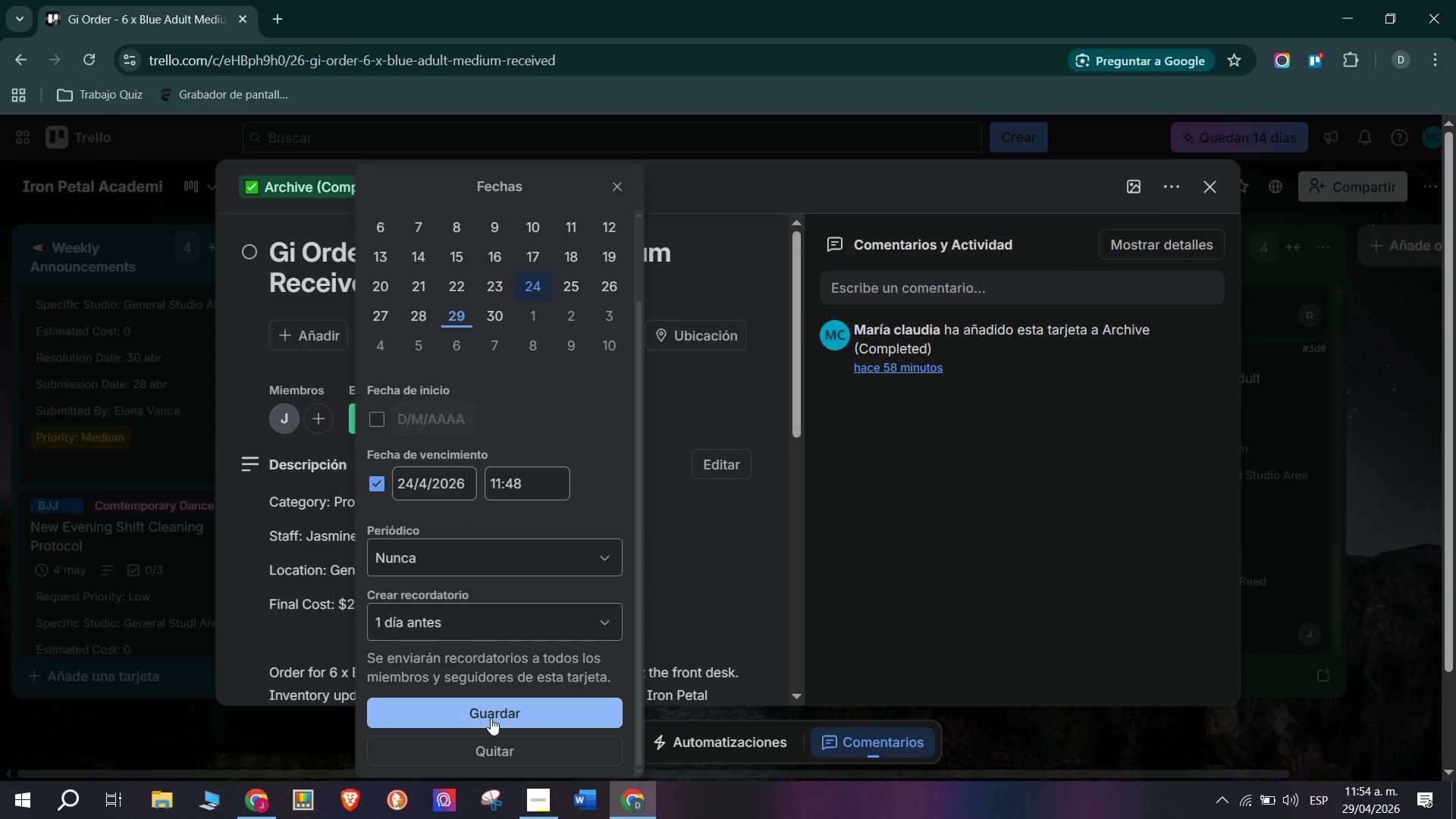 
left_click([492, 716])
 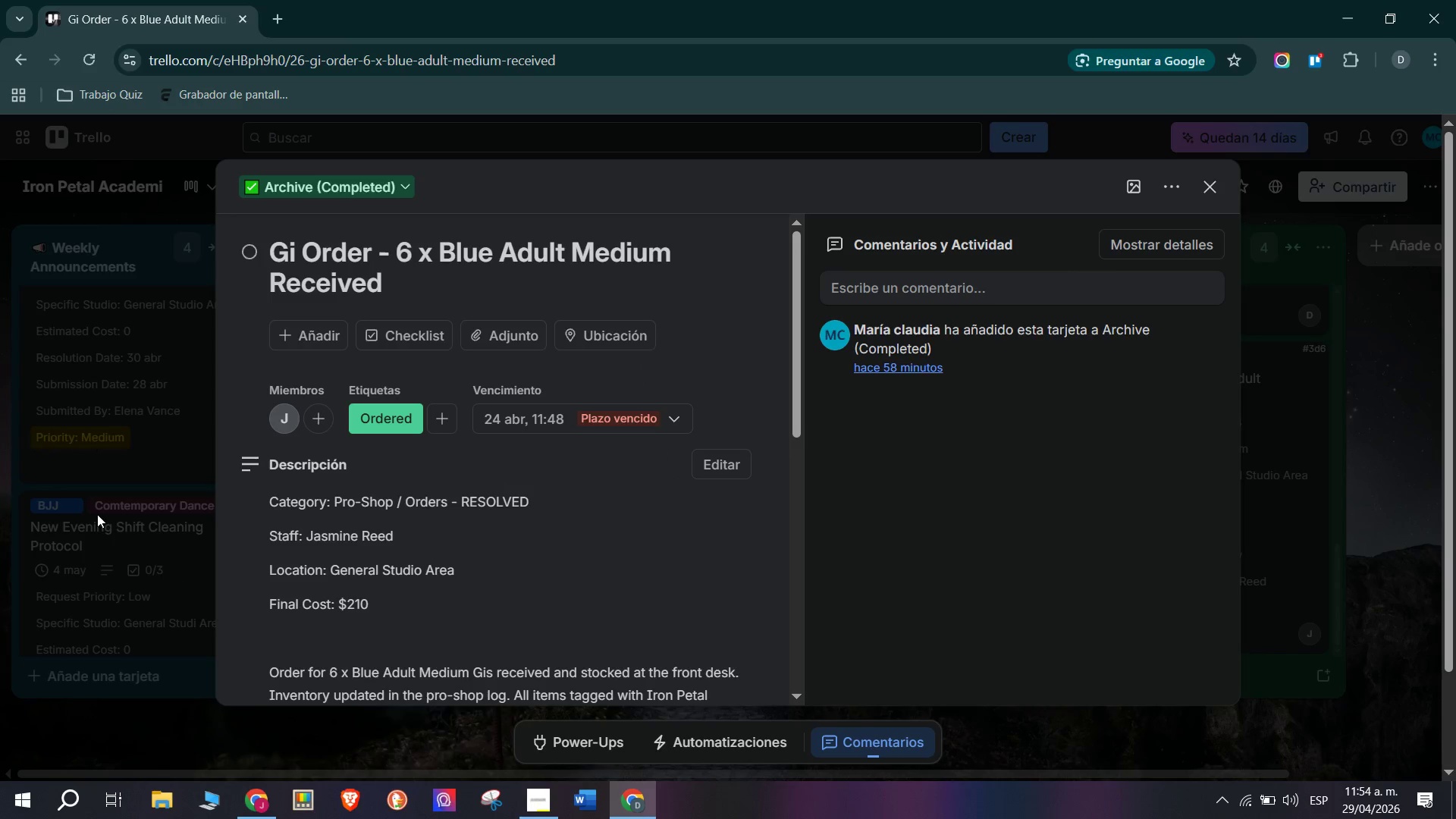 
left_click([97, 514])
 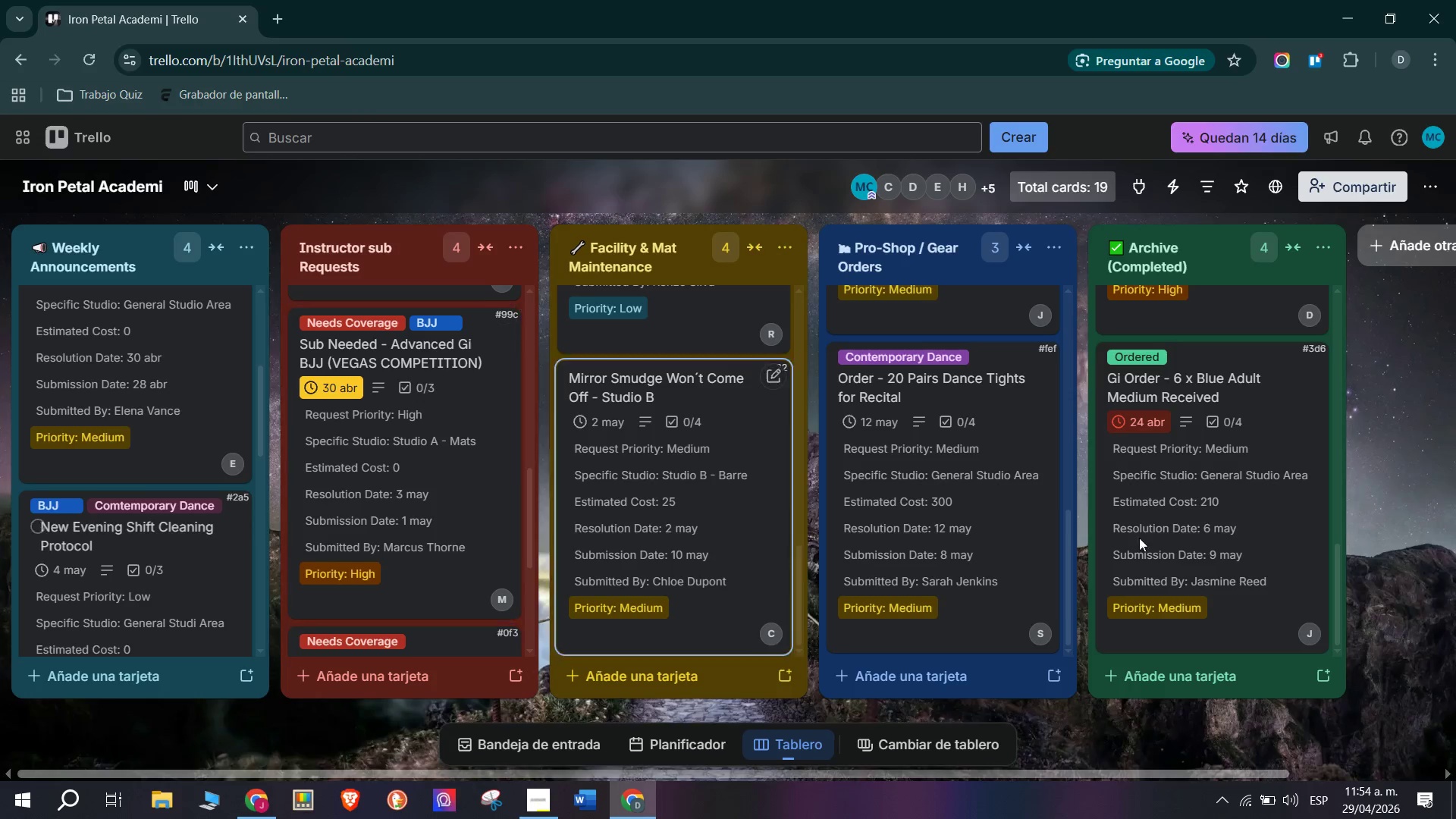 
scroll: coordinate [963, 513], scroll_direction: up, amount: 20.0
 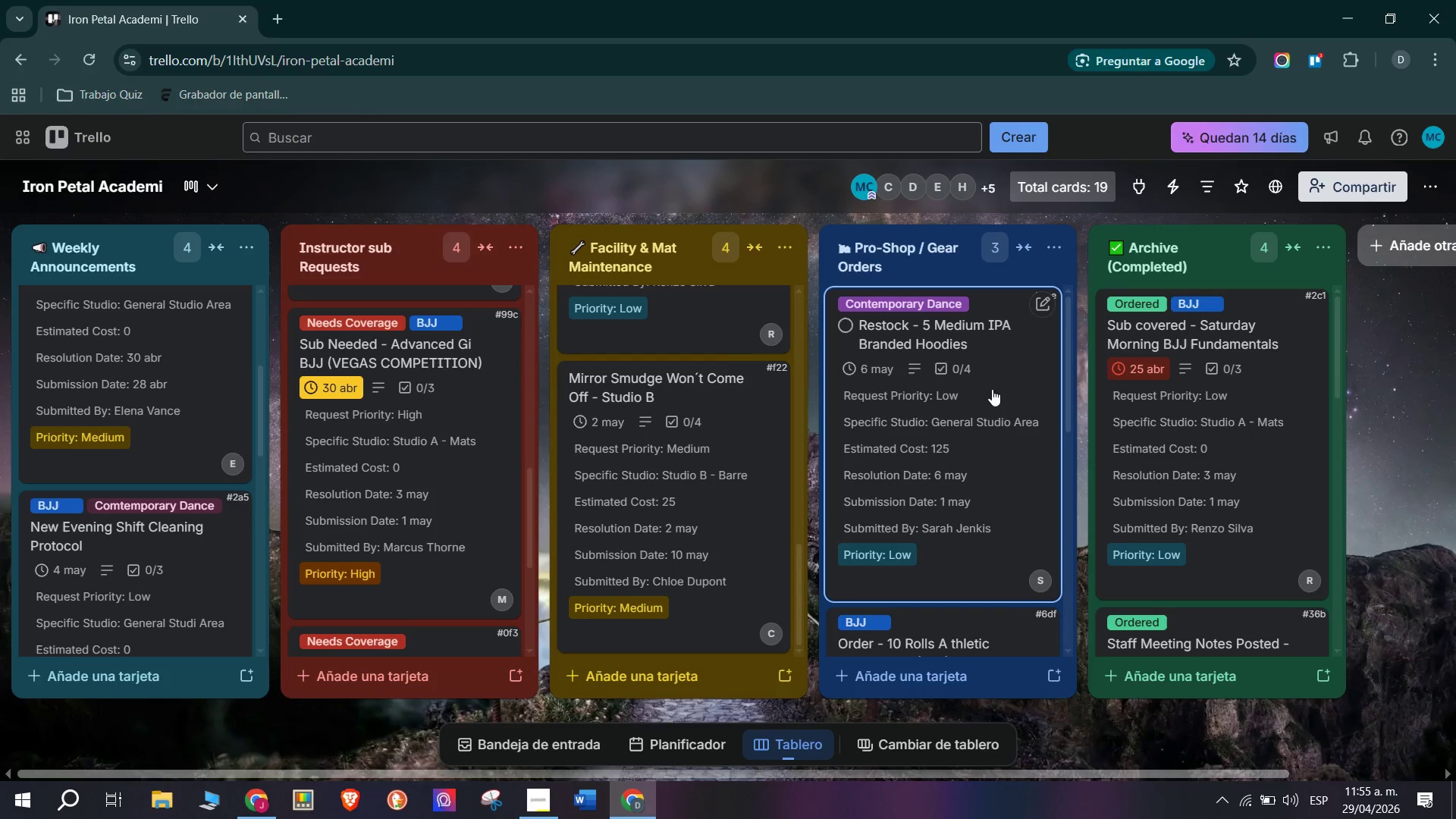 
scroll: coordinate [977, 548], scroll_direction: down, amount: 7.0
 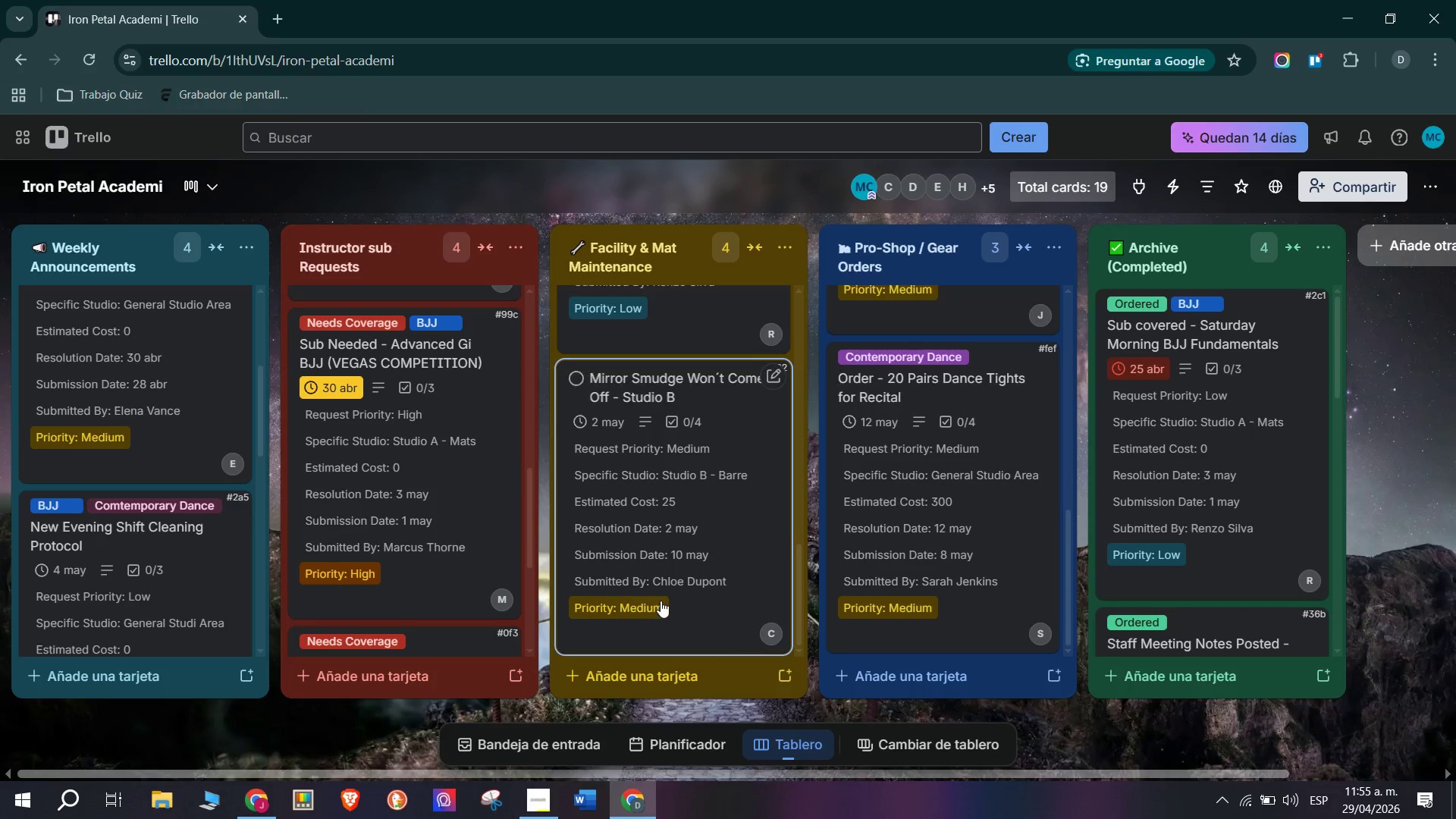 
scroll: coordinate [699, 438], scroll_direction: up, amount: 7.0
 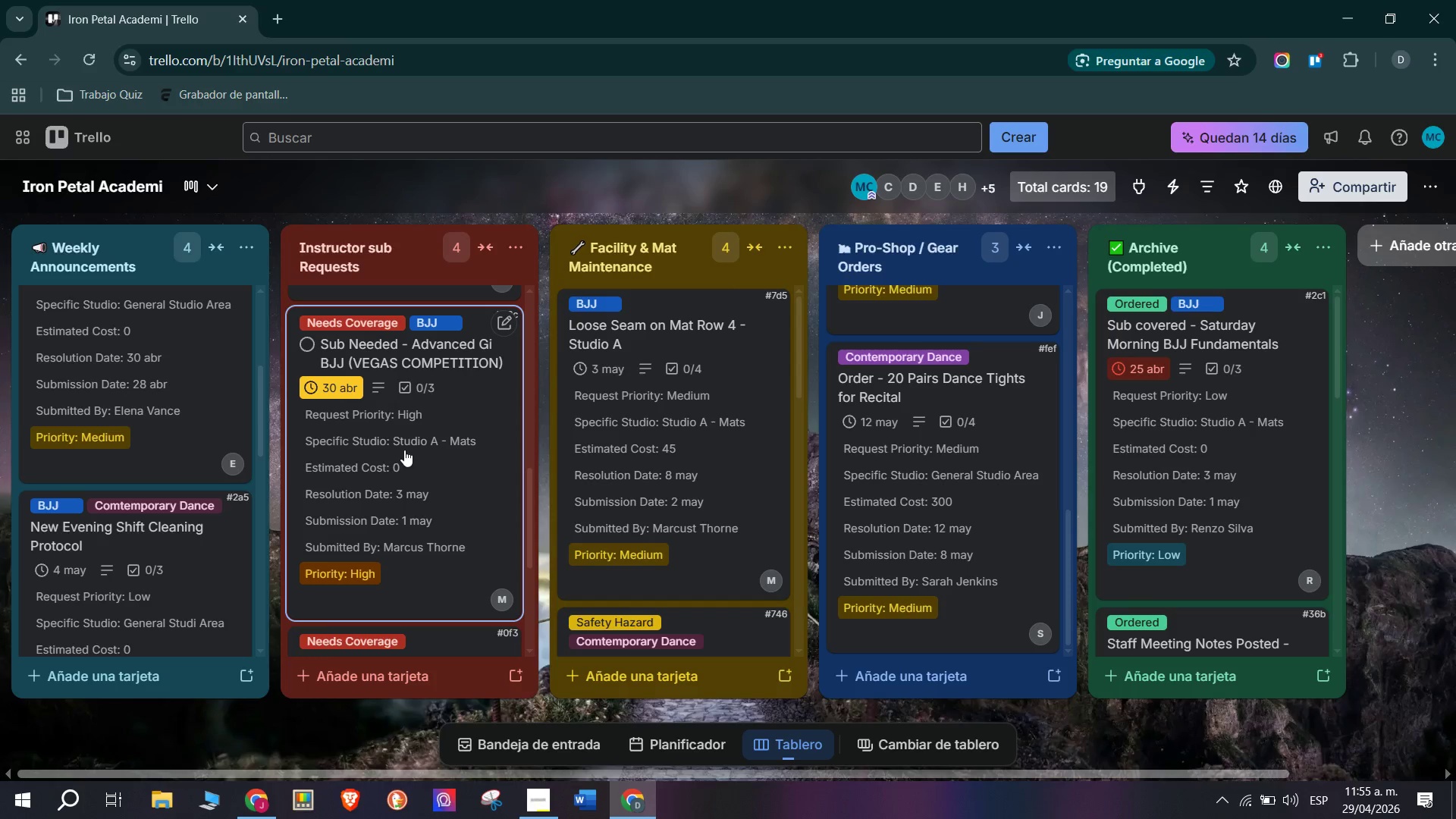 
scroll: coordinate [420, 486], scroll_direction: down, amount: 5.0
 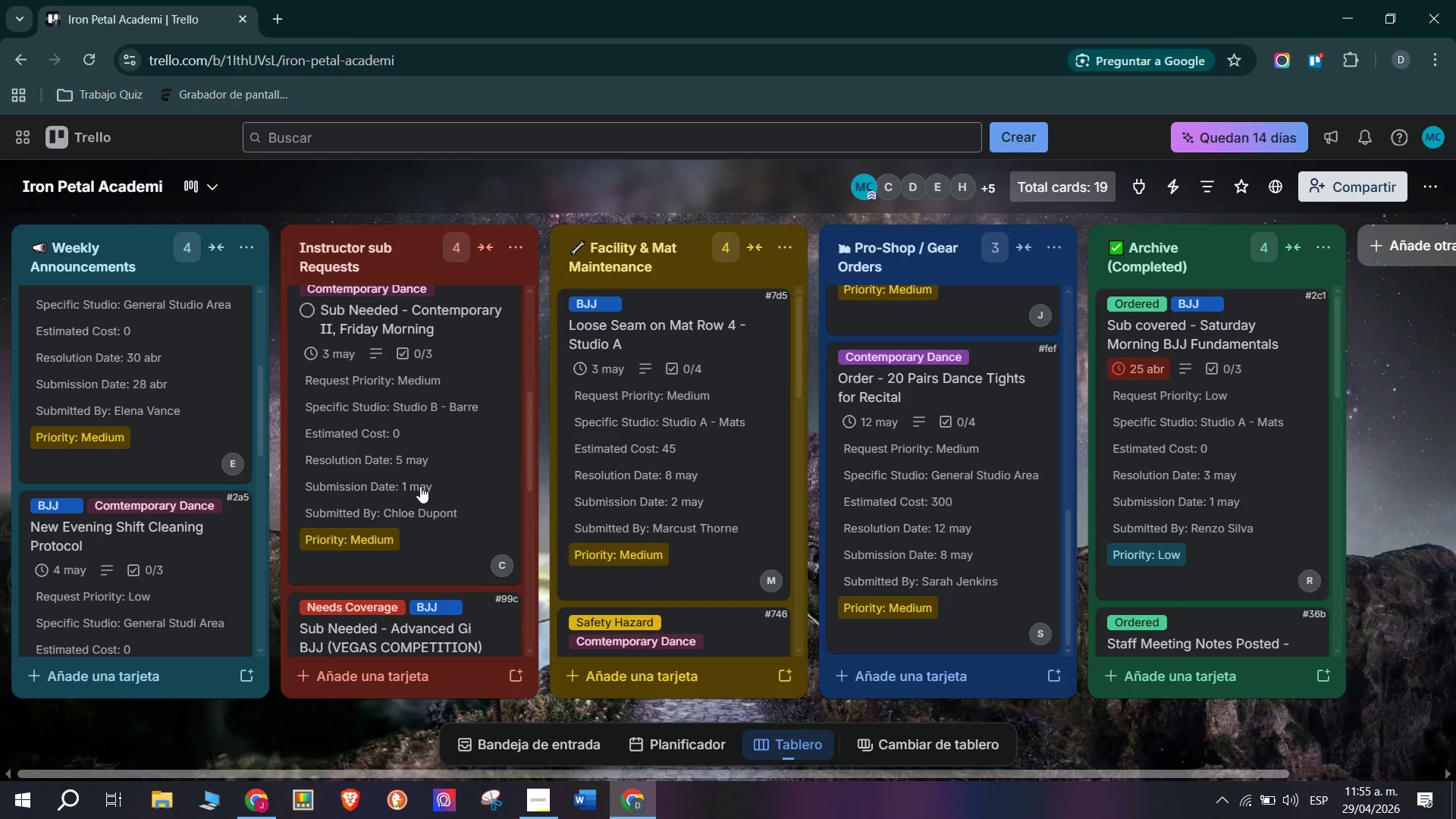 
scroll: coordinate [1147, 438], scroll_direction: up, amount: 68.0